 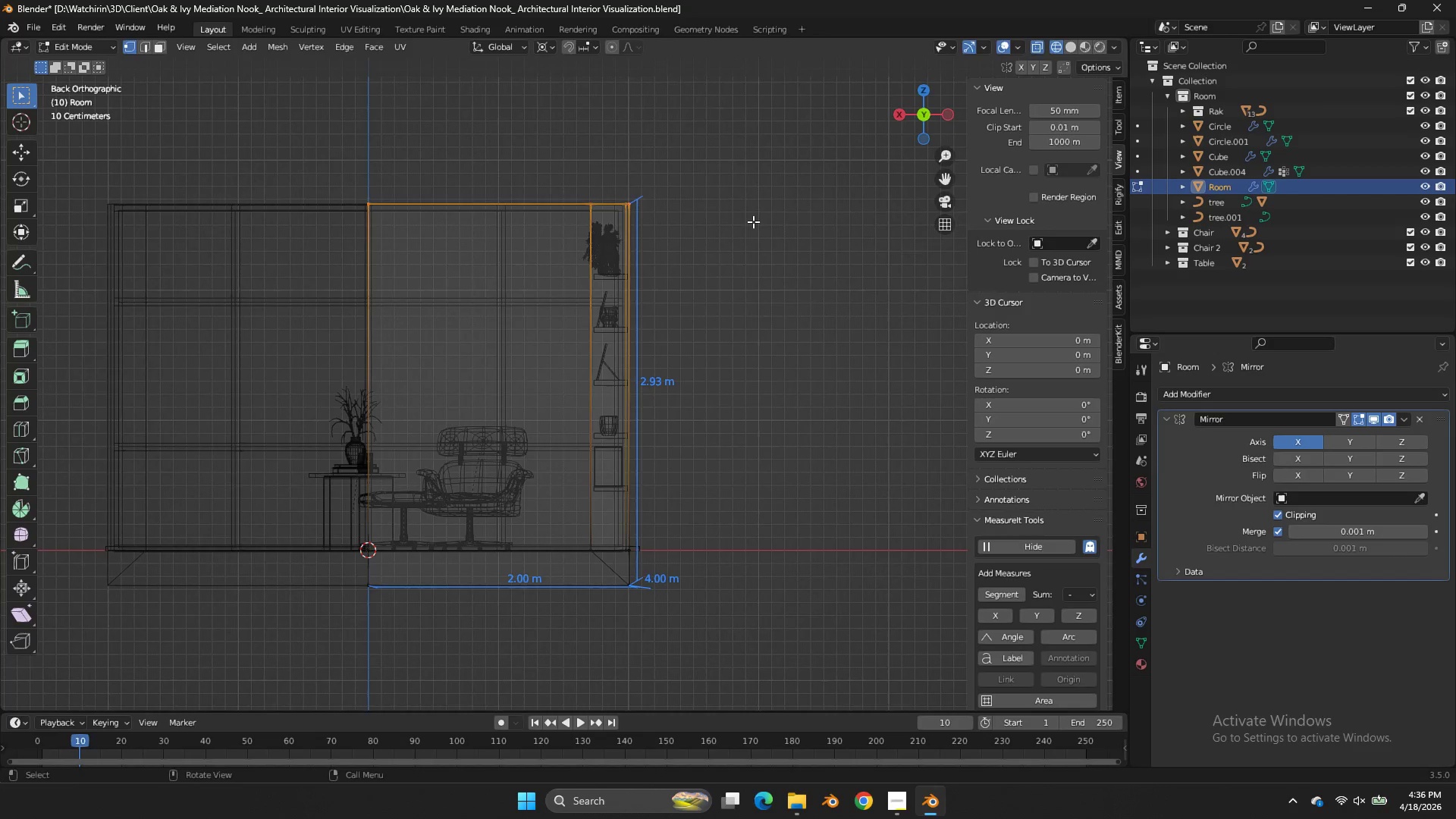 
right_click([757, 229])
 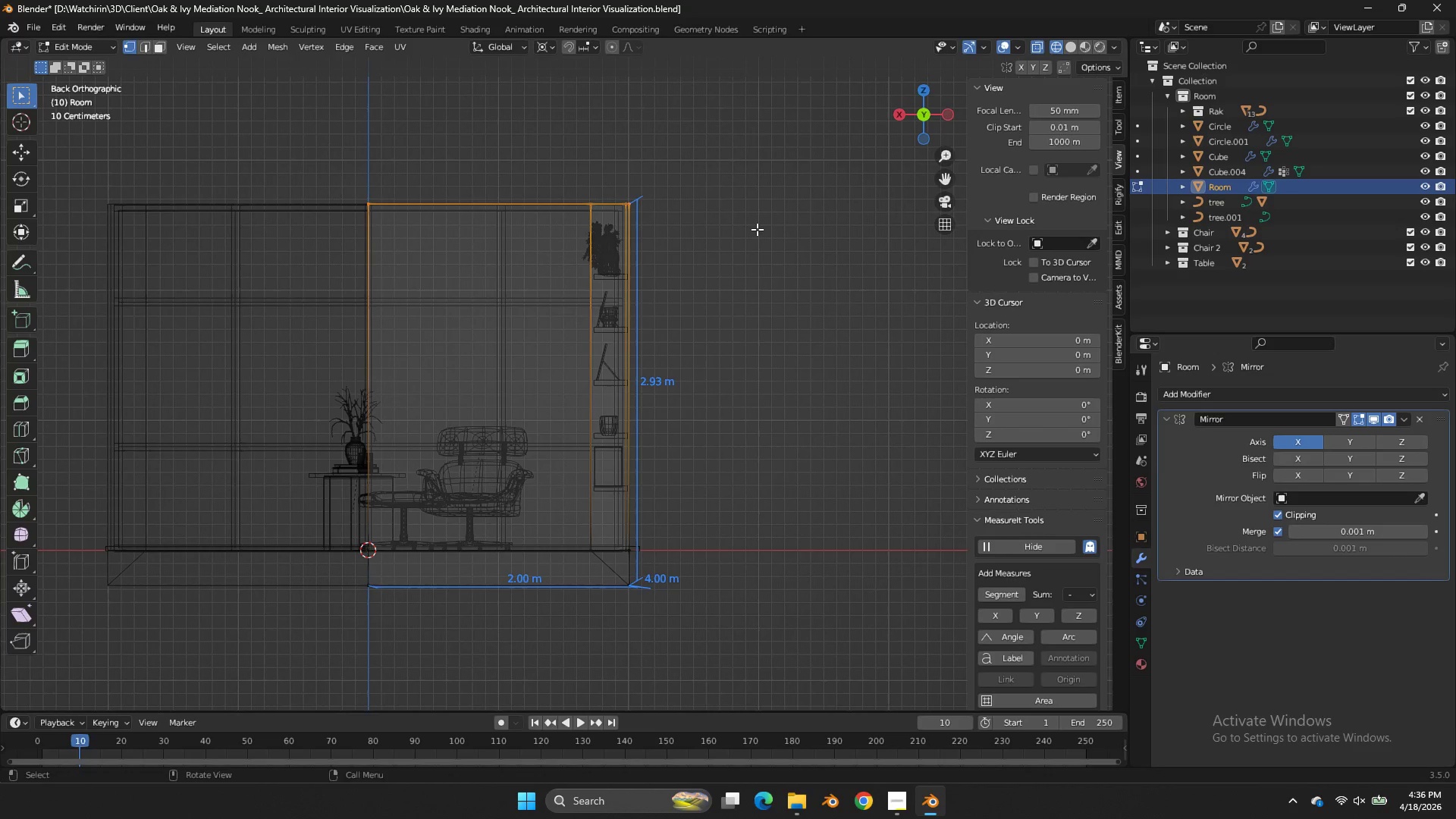 
key(Z)
 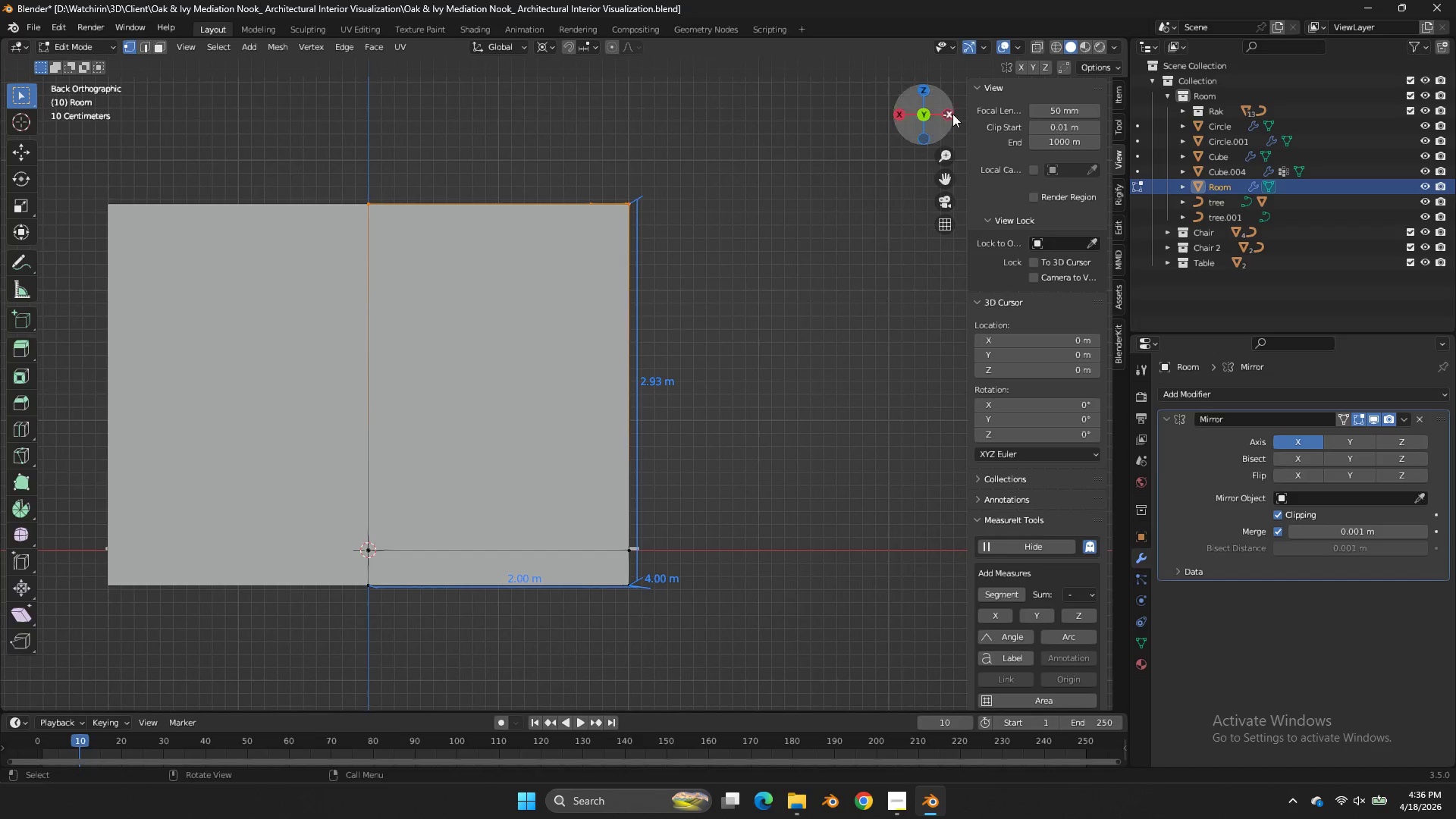 
key(Tab)
 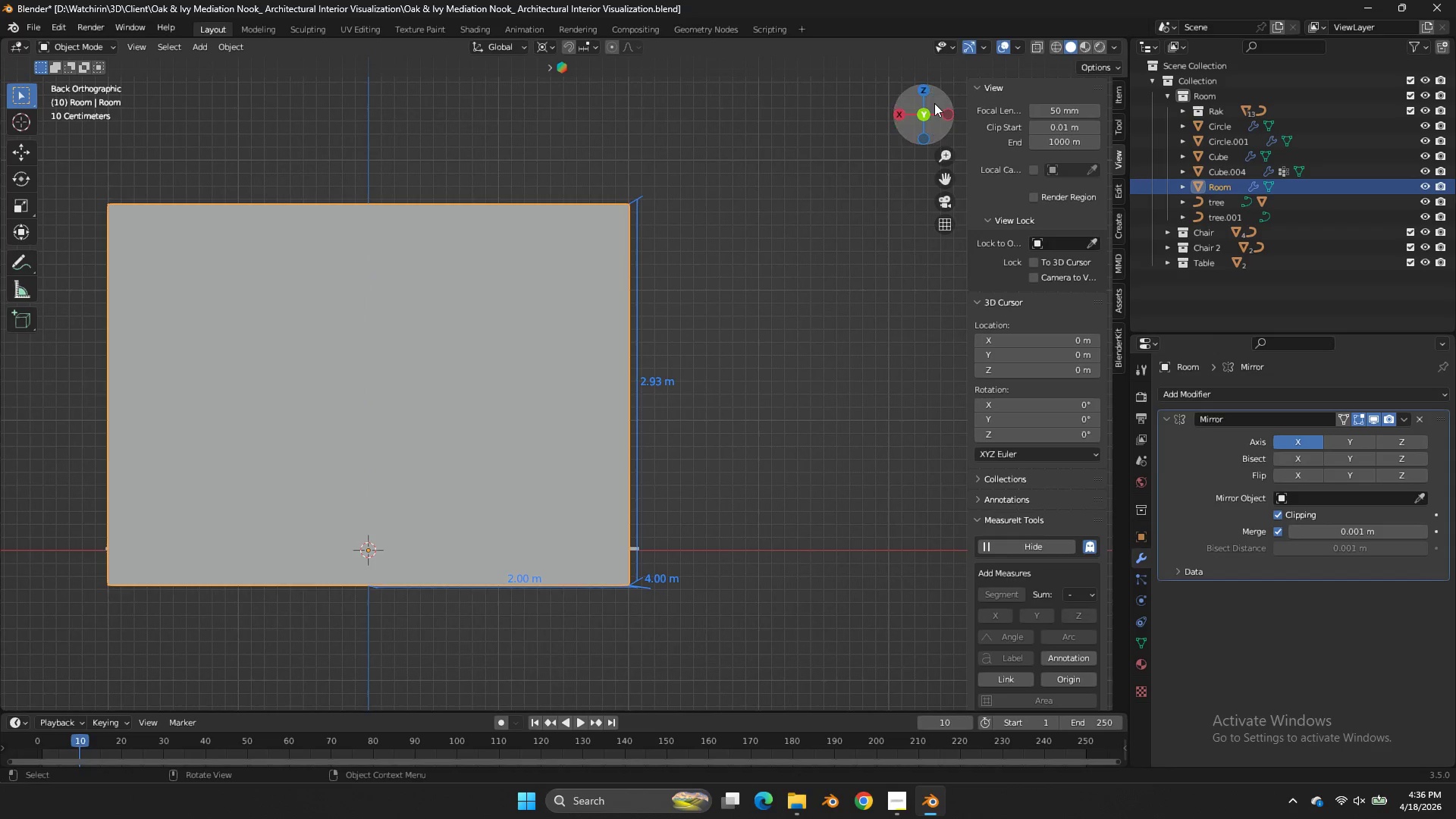 
left_click_drag(start_coordinate=[934, 102], to_coordinate=[10, 166])
 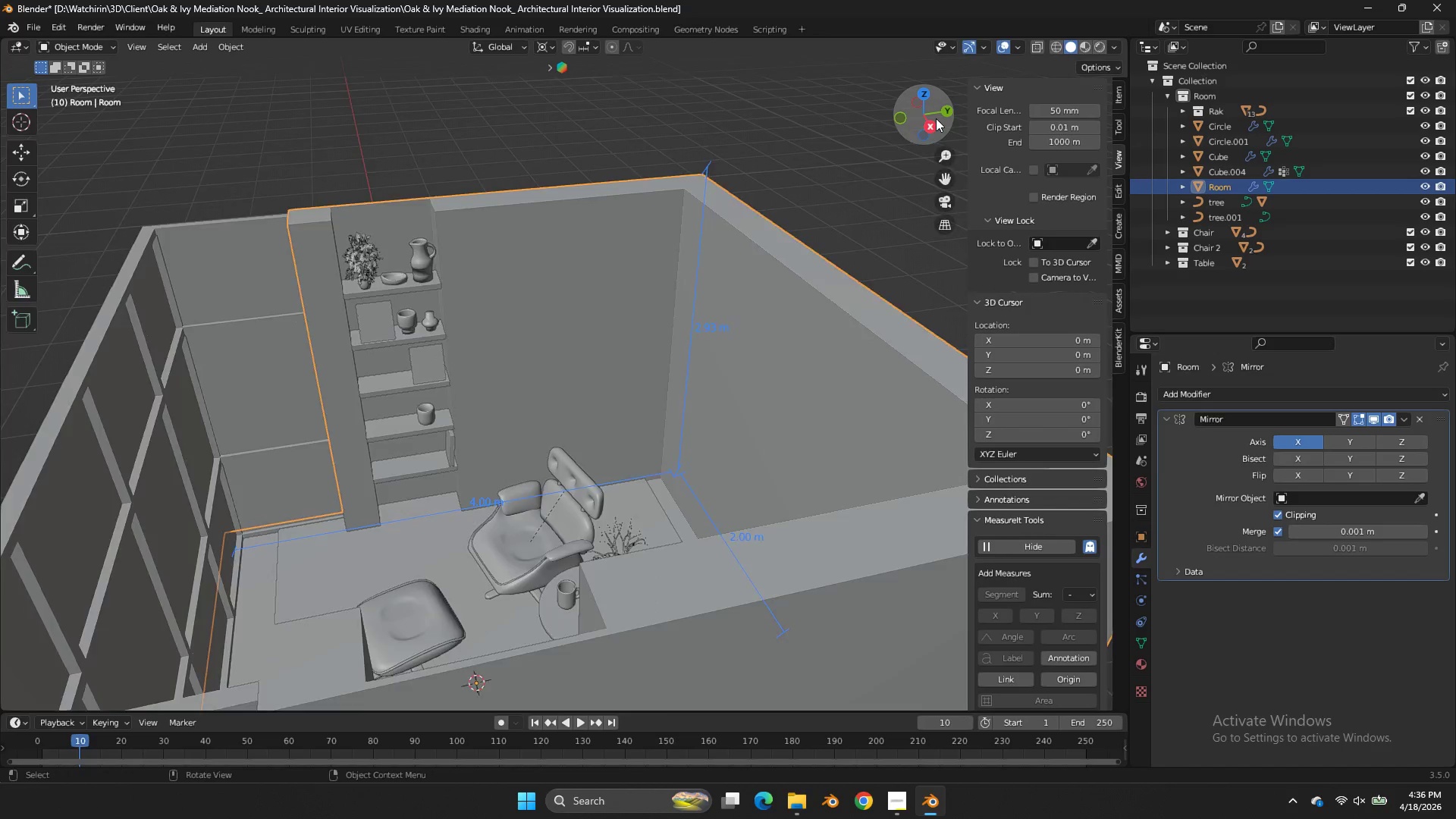 
left_click_drag(start_coordinate=[933, 121], to_coordinate=[1080, 191])
 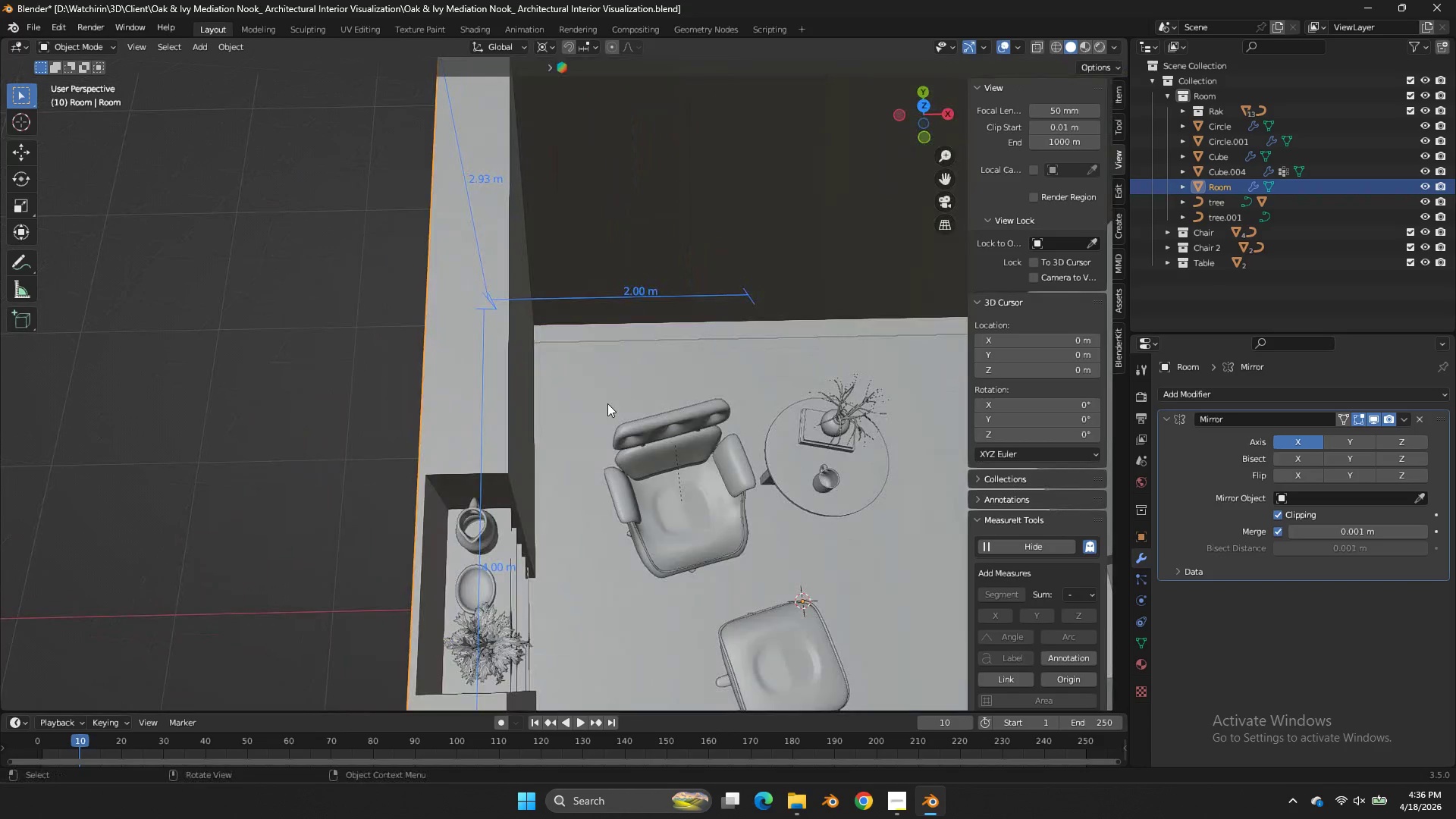 
scroll: coordinate [936, 118], scroll_direction: up, amount: 2.0
 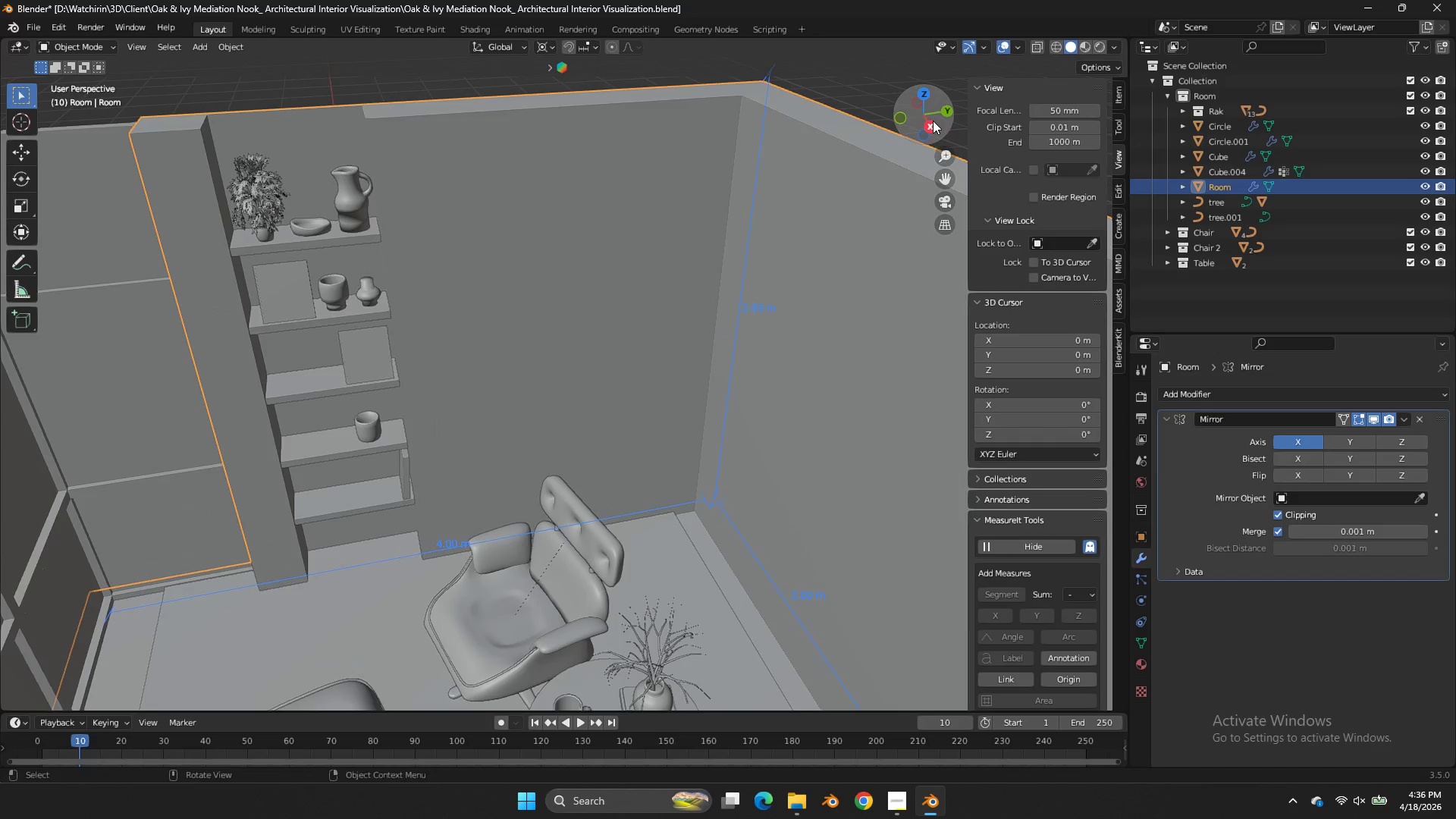 
left_click([607, 403])
 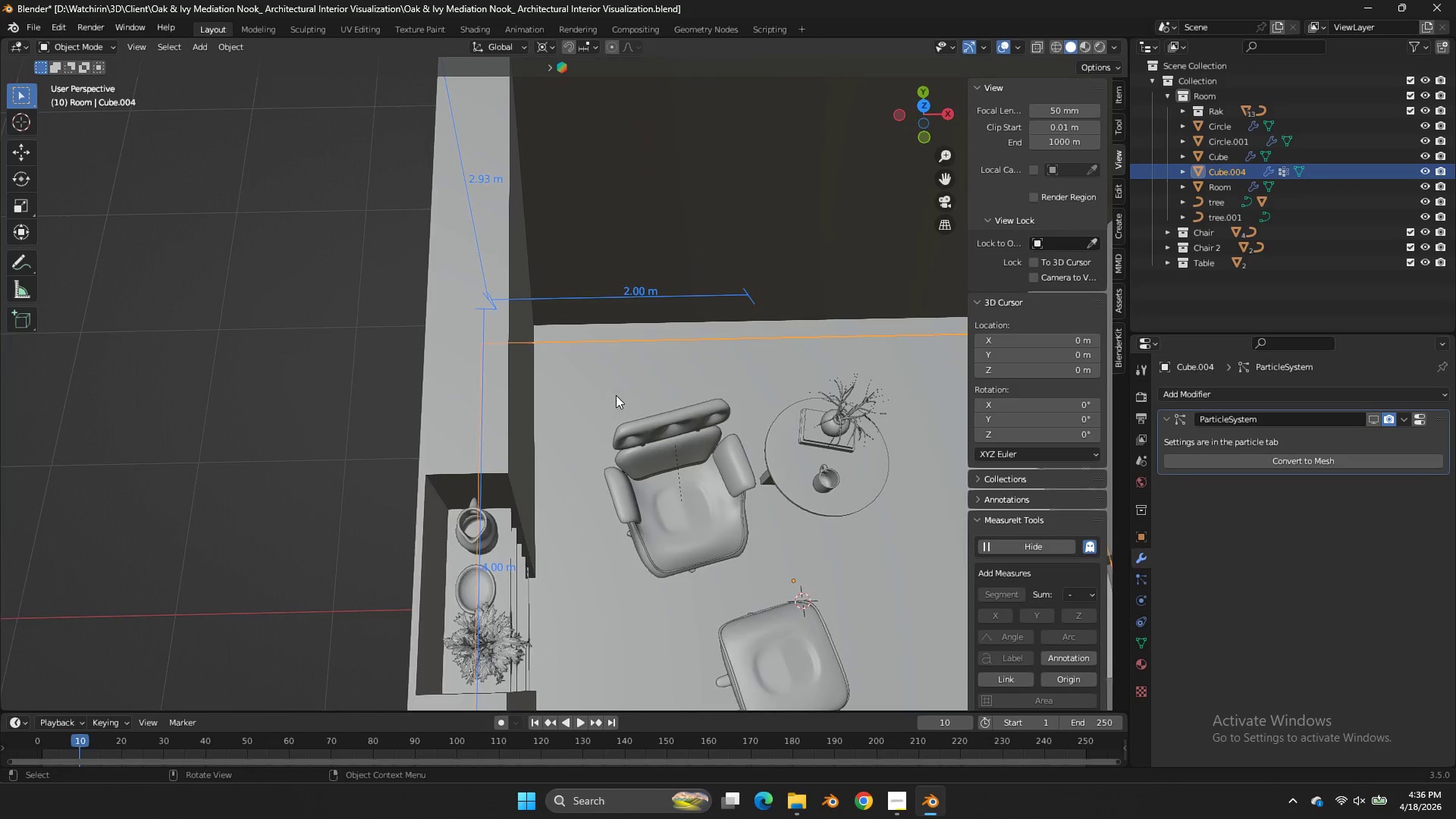 
scroll: coordinate [616, 395], scroll_direction: down, amount: 3.0
 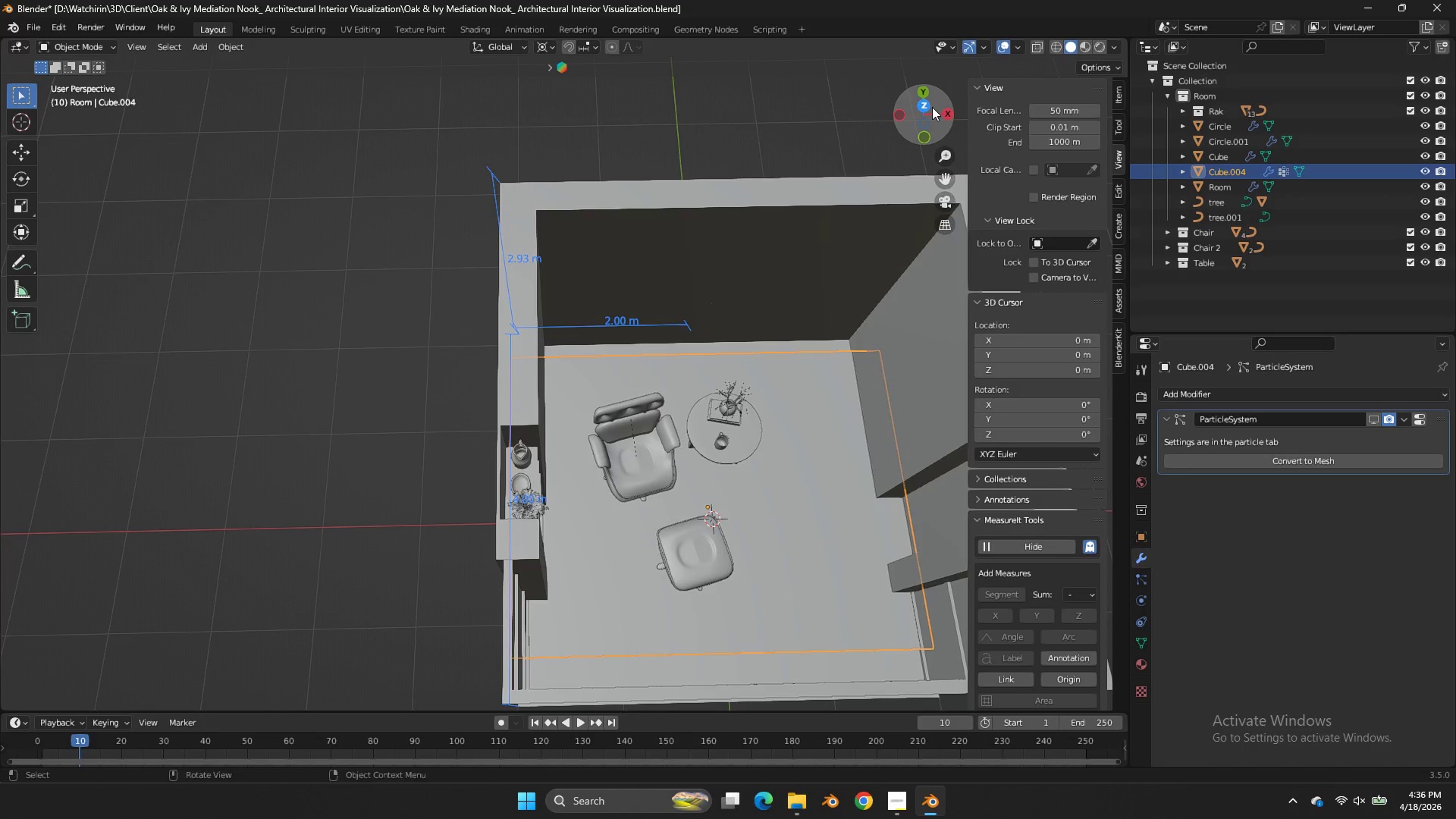 
type(zs)
 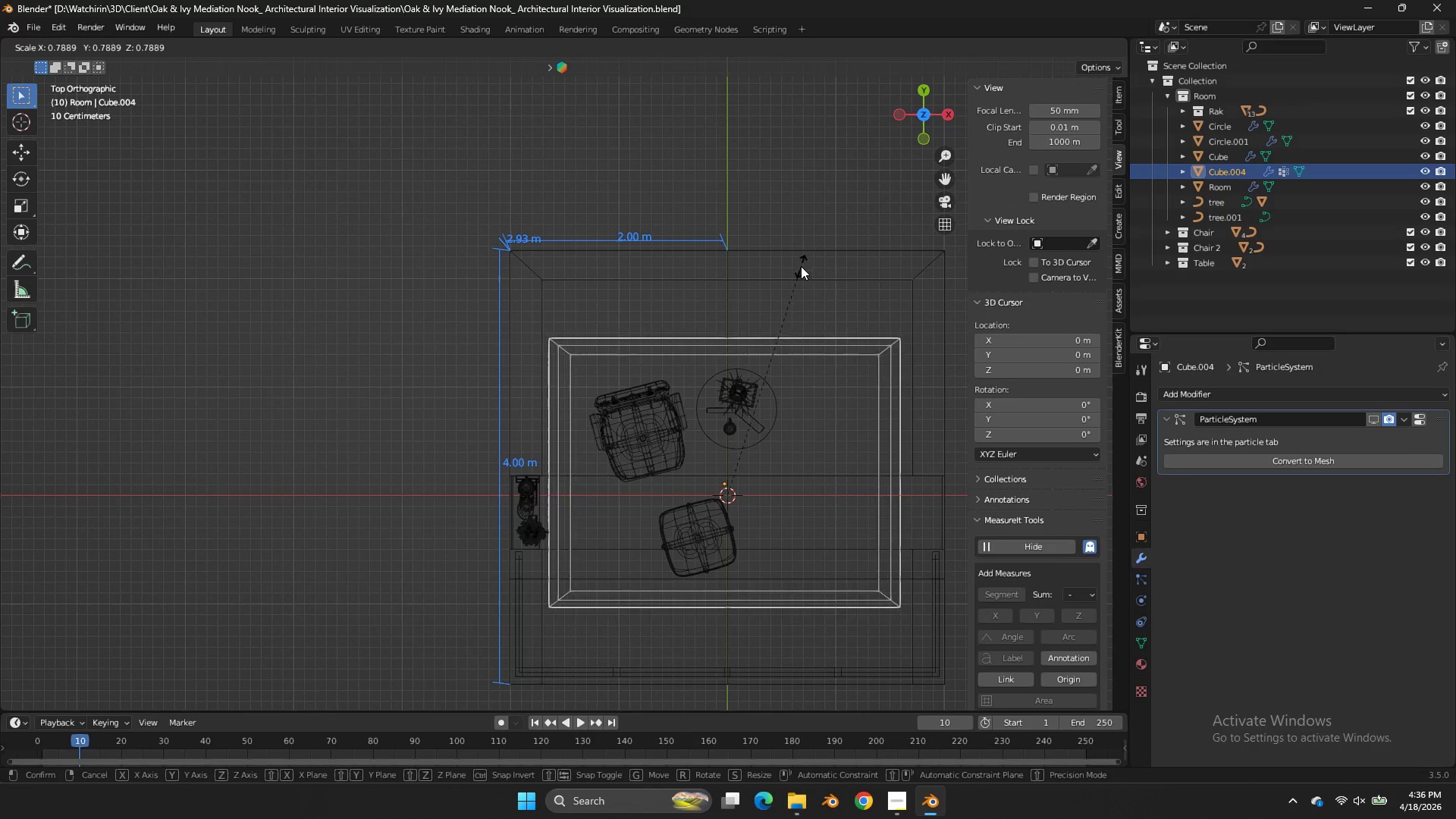 
left_click([801, 266])
 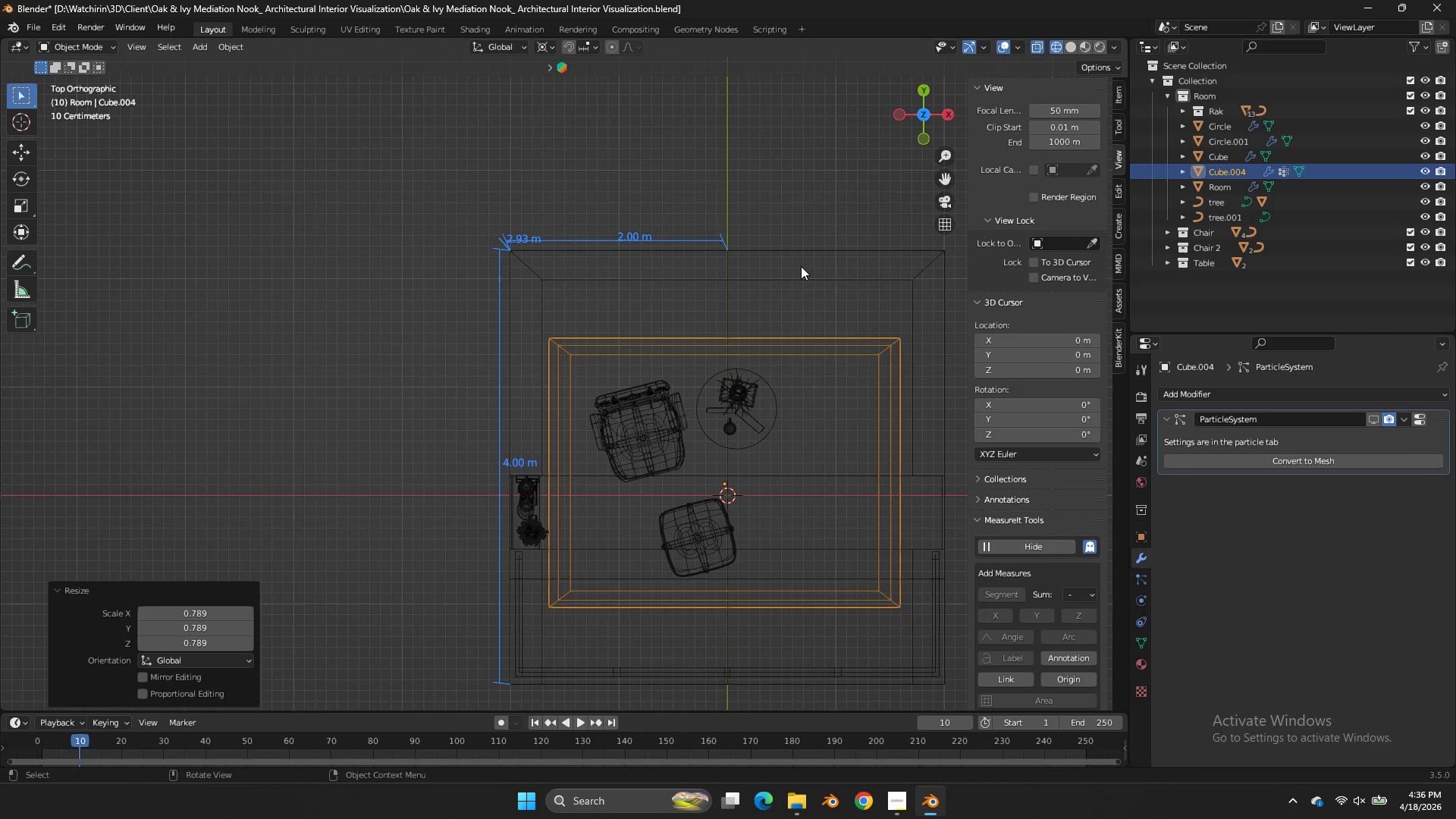 
key(Z)
 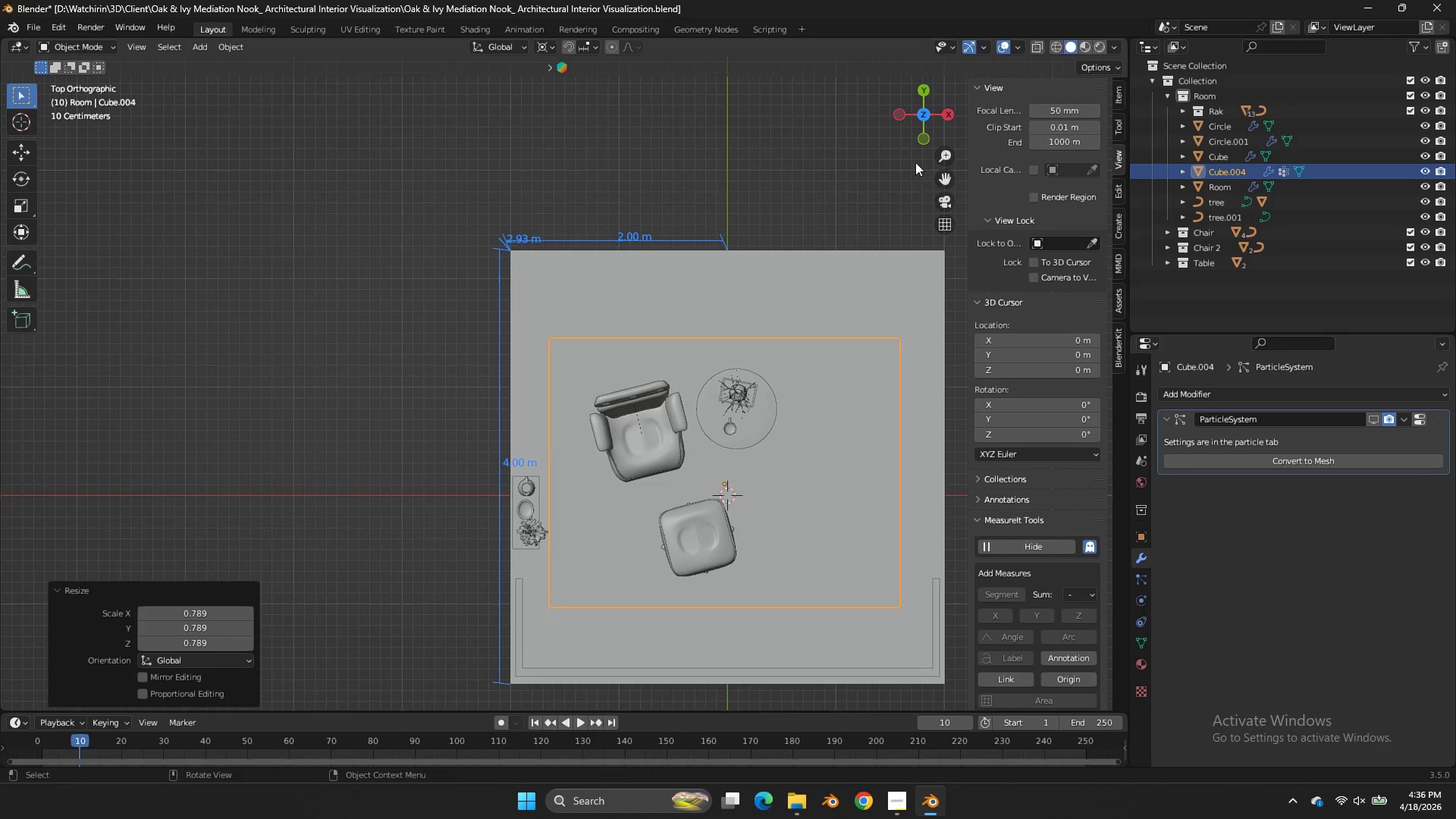 
left_click_drag(start_coordinate=[920, 115], to_coordinate=[938, 59])
 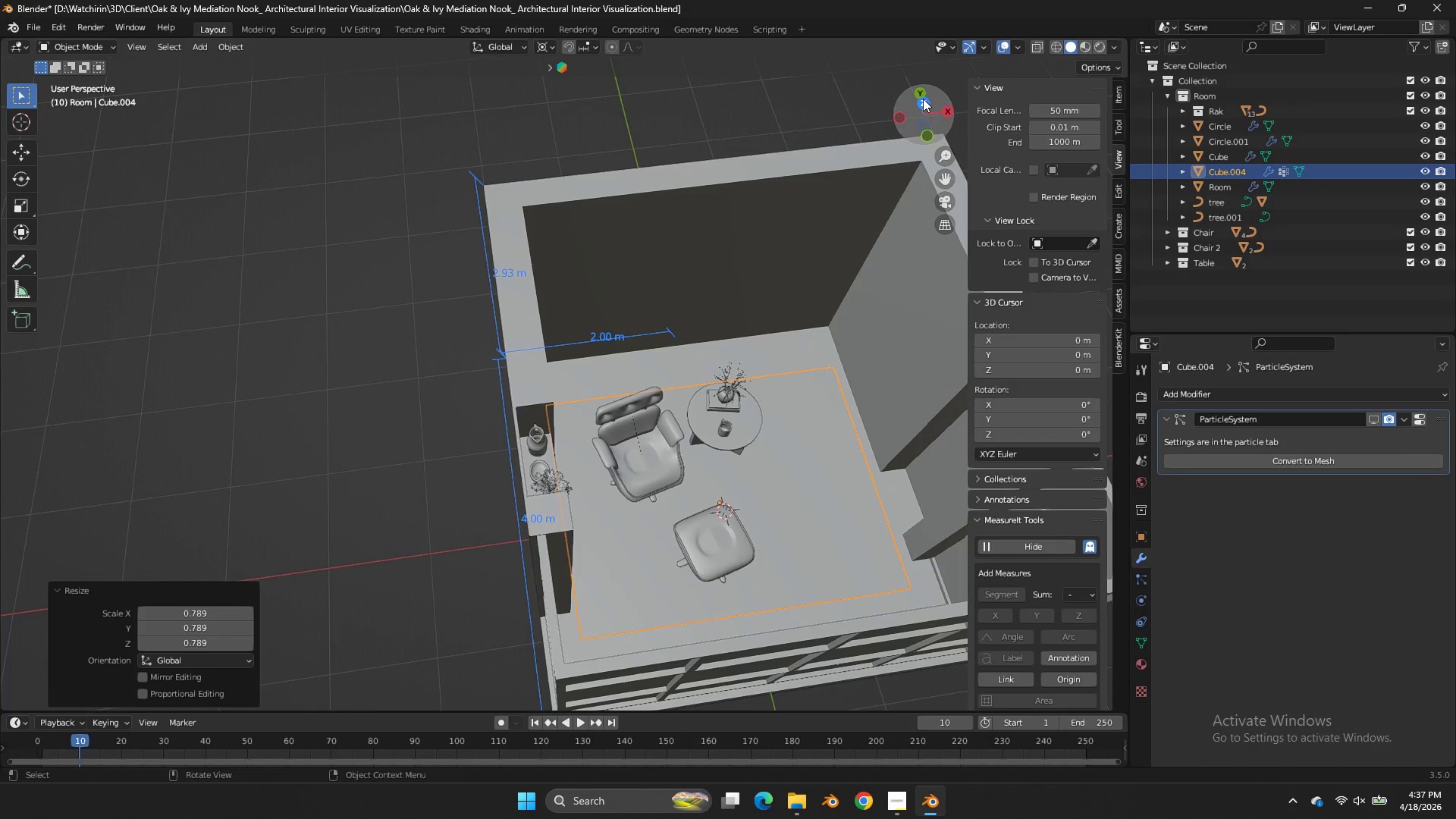 
left_click([923, 99])
 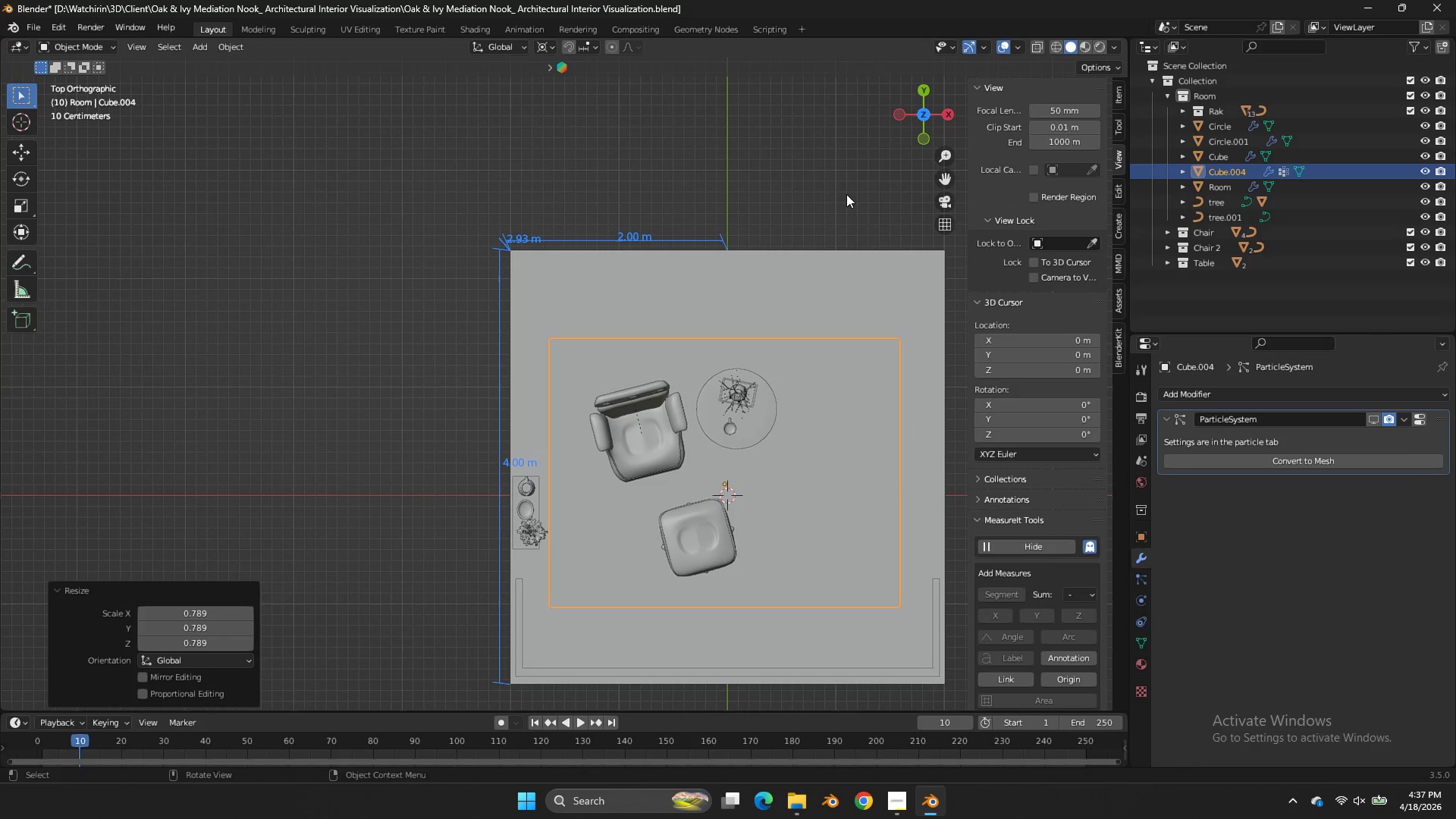 
type(syy)
 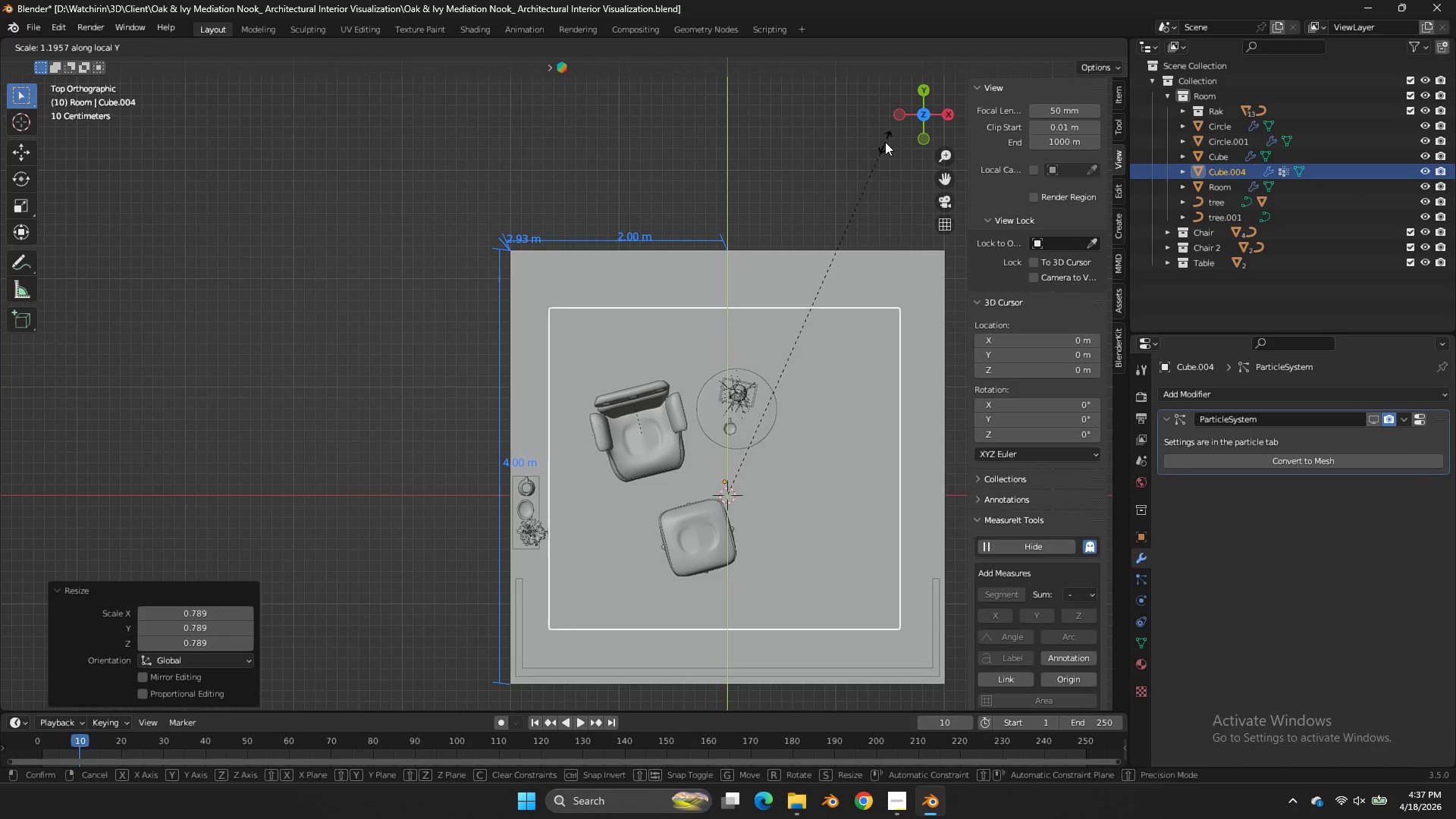 
left_click([885, 142])
 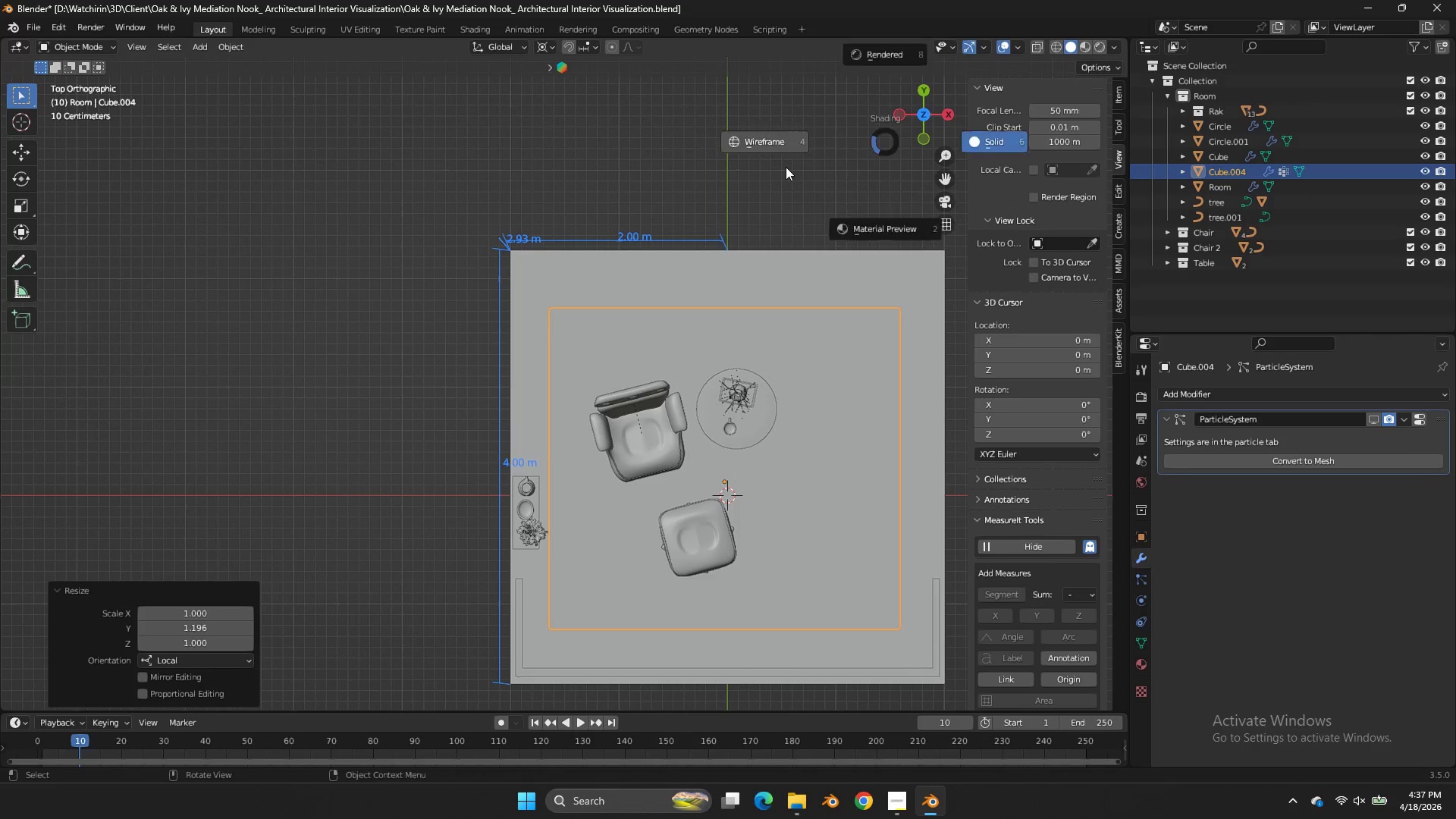 
type(zsy)
 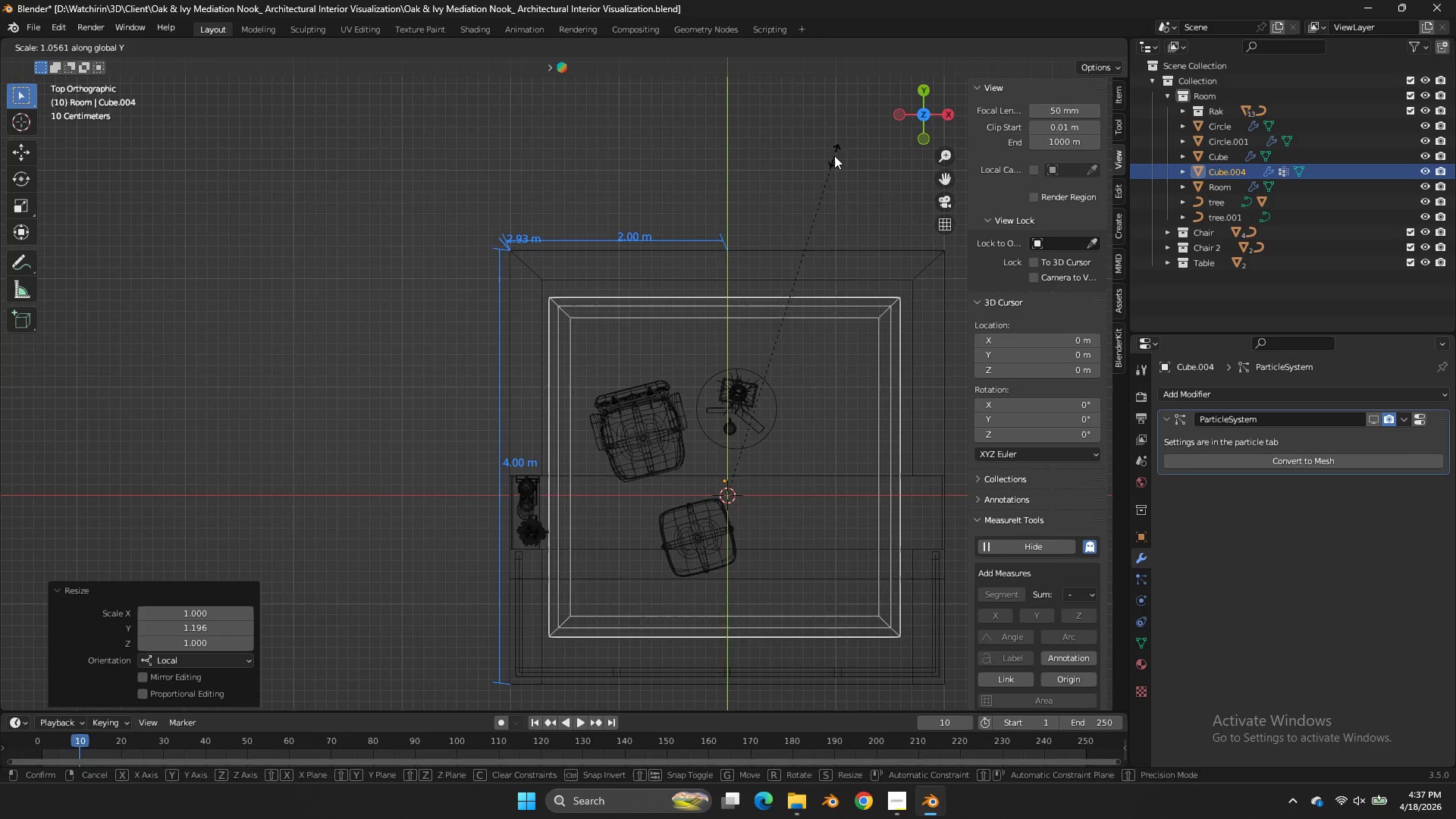 
left_click([835, 154])
 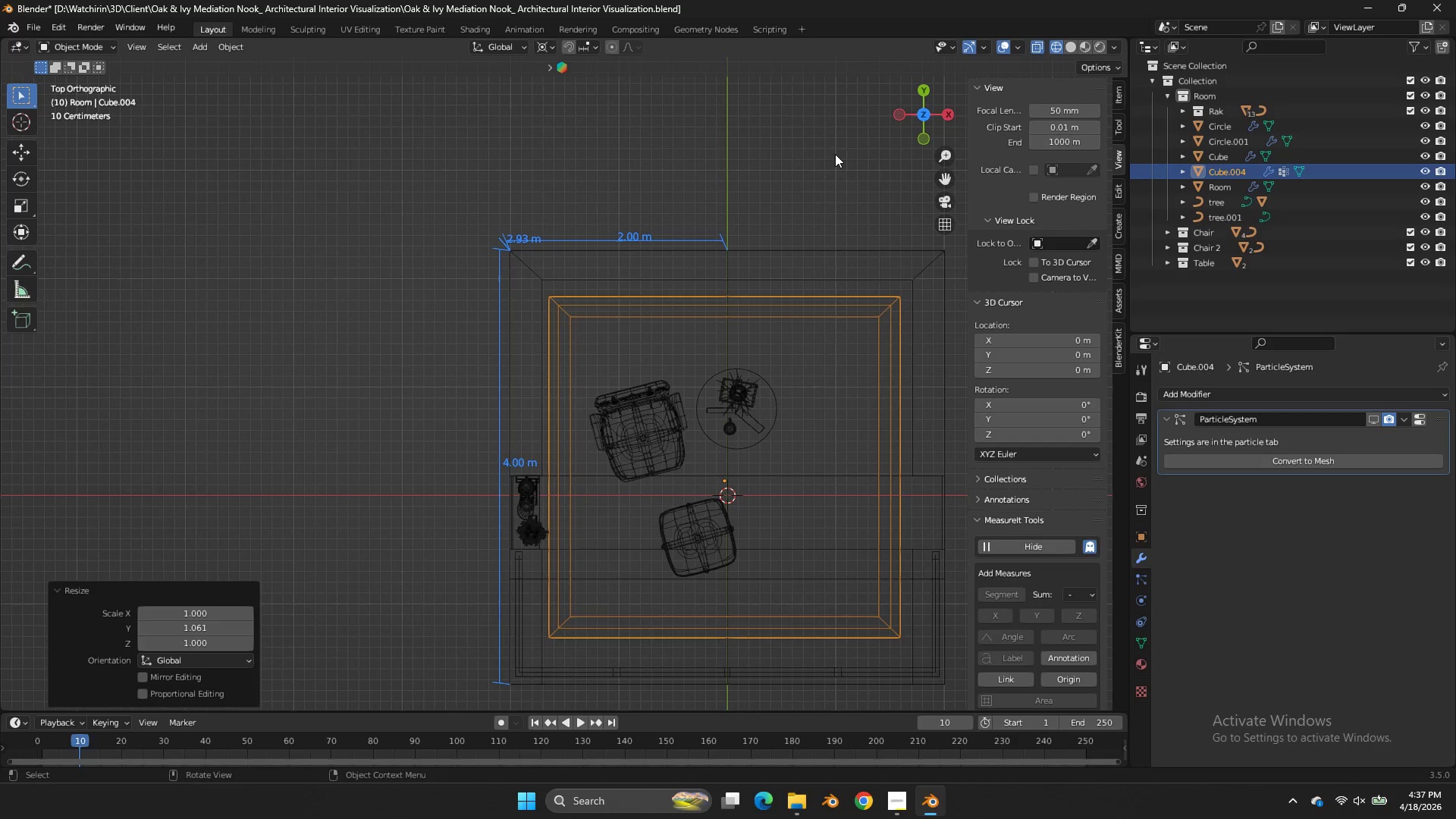 
key(Control+ControlLeft)
 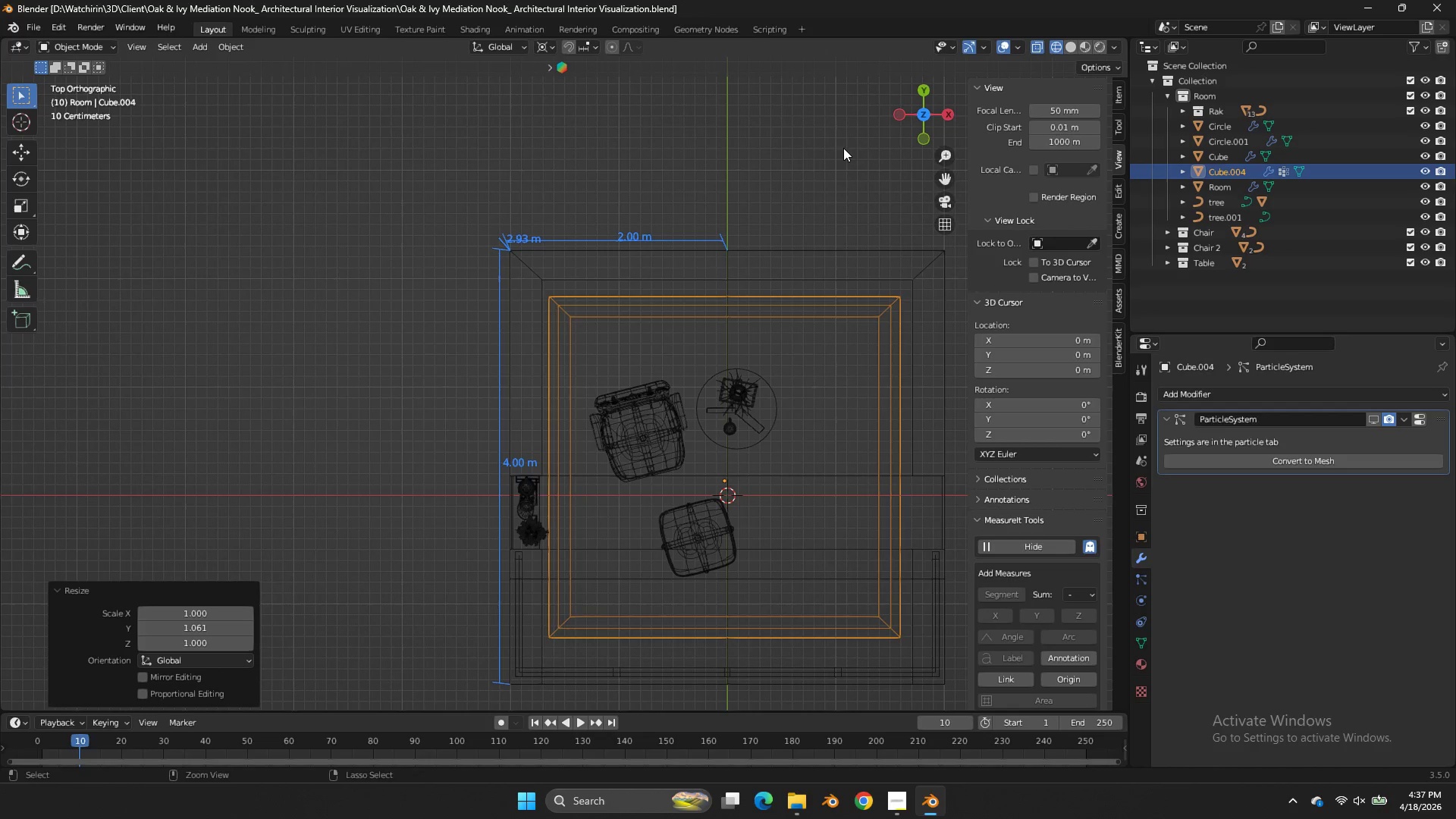 
key(Control+S)
 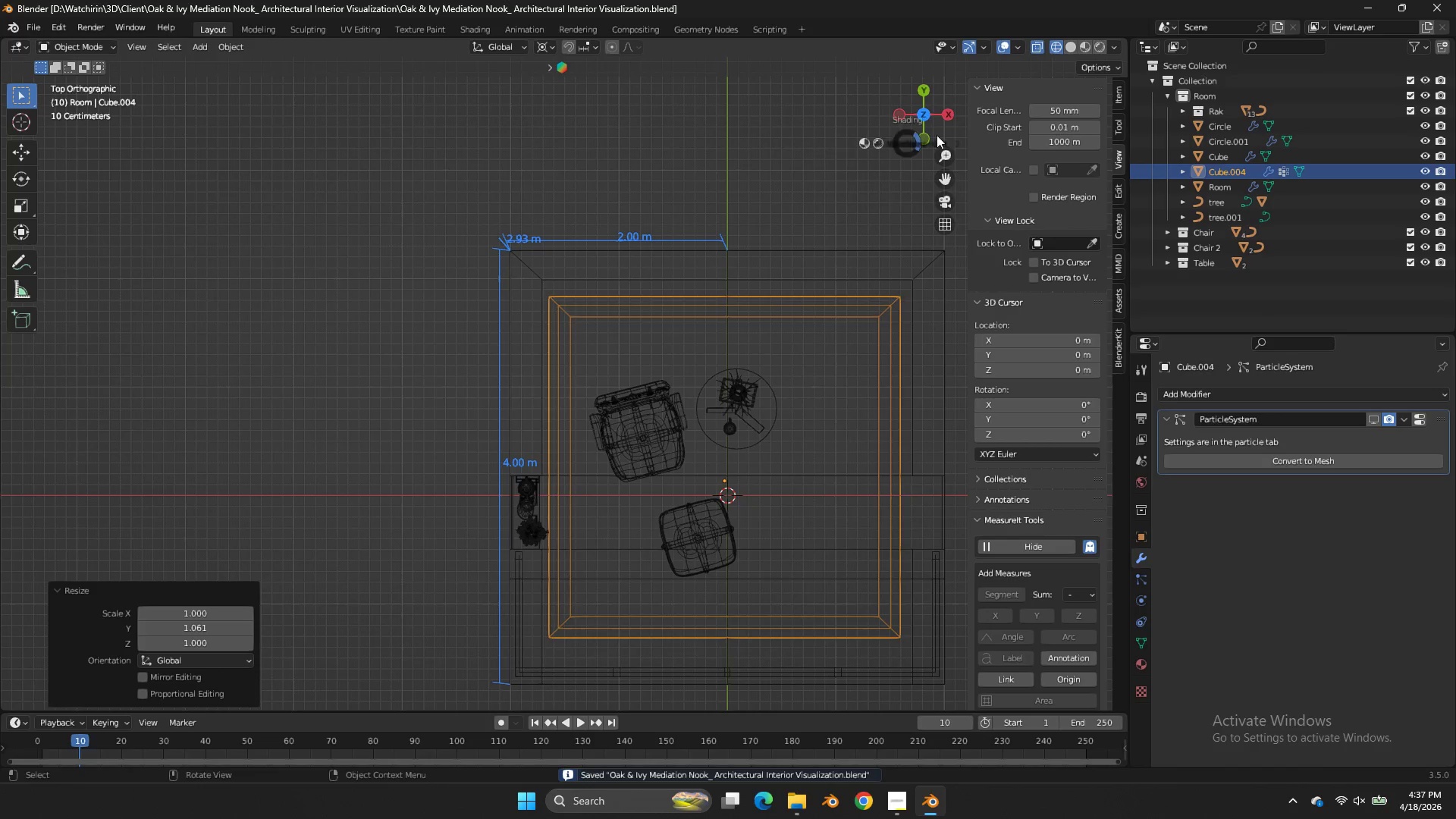 
key(Z)
 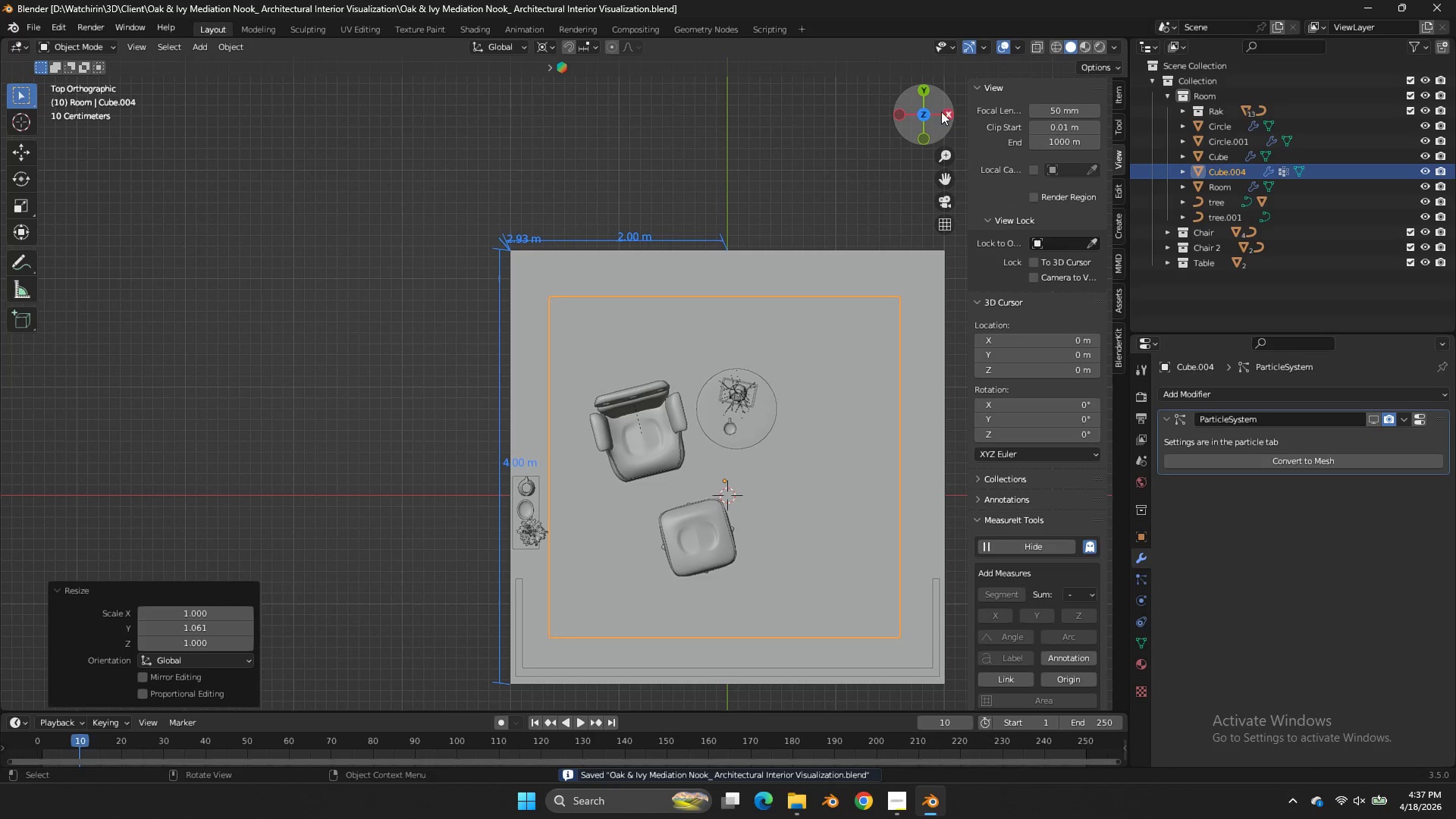 
left_click_drag(start_coordinate=[941, 111], to_coordinate=[743, 655])
 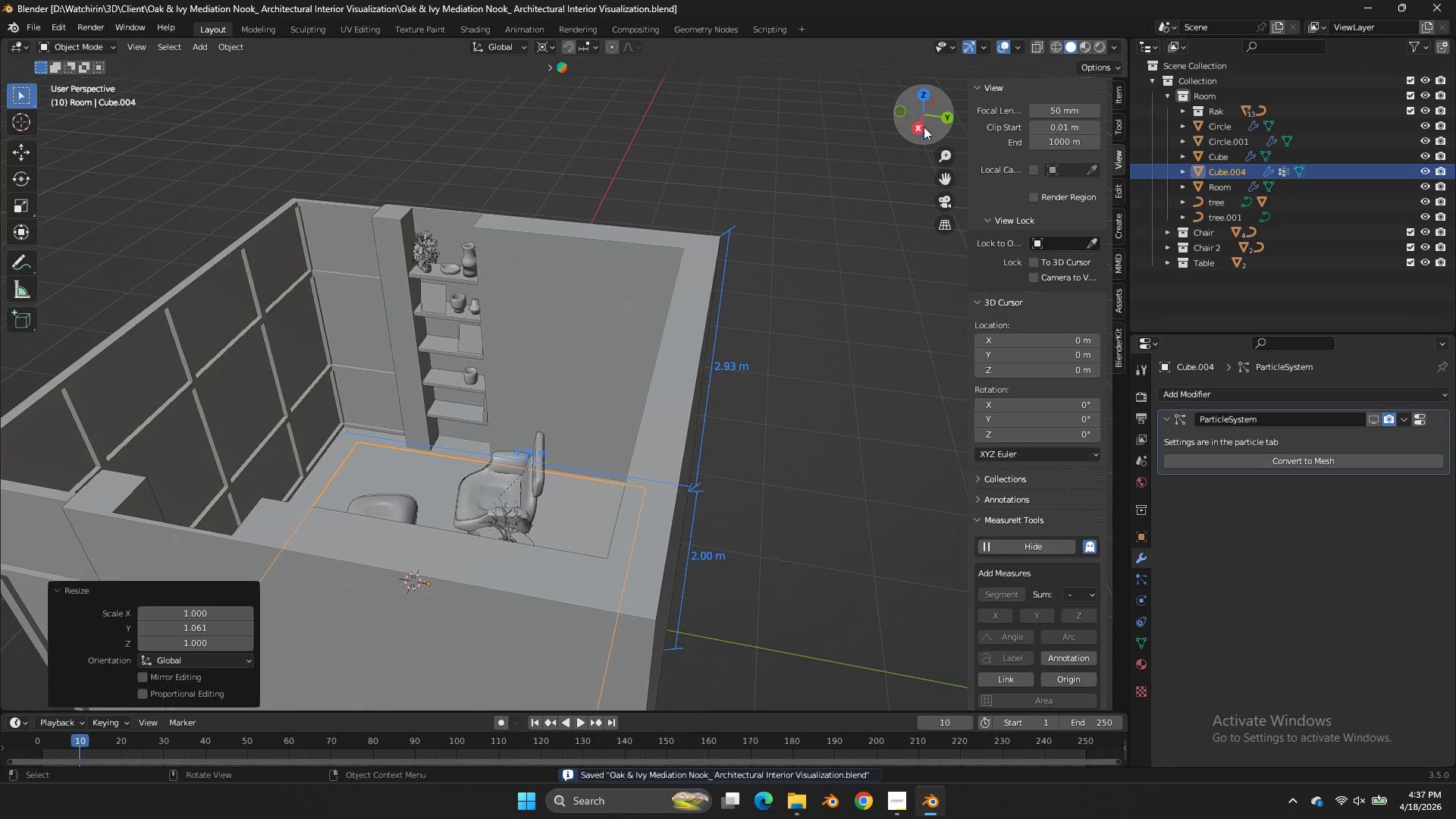 
left_click([918, 126])
 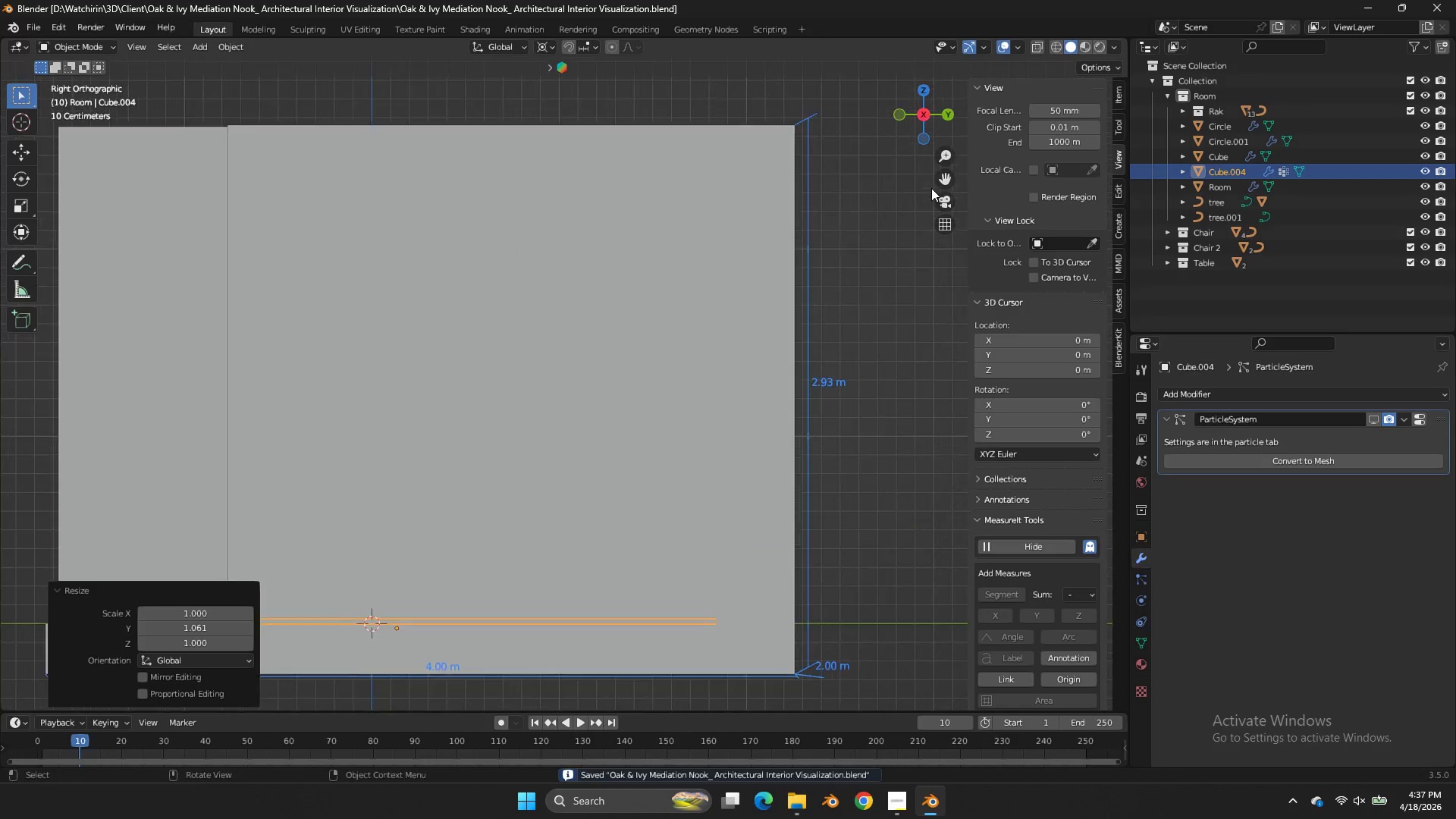 
left_click_drag(start_coordinate=[927, 111], to_coordinate=[990, 245])
 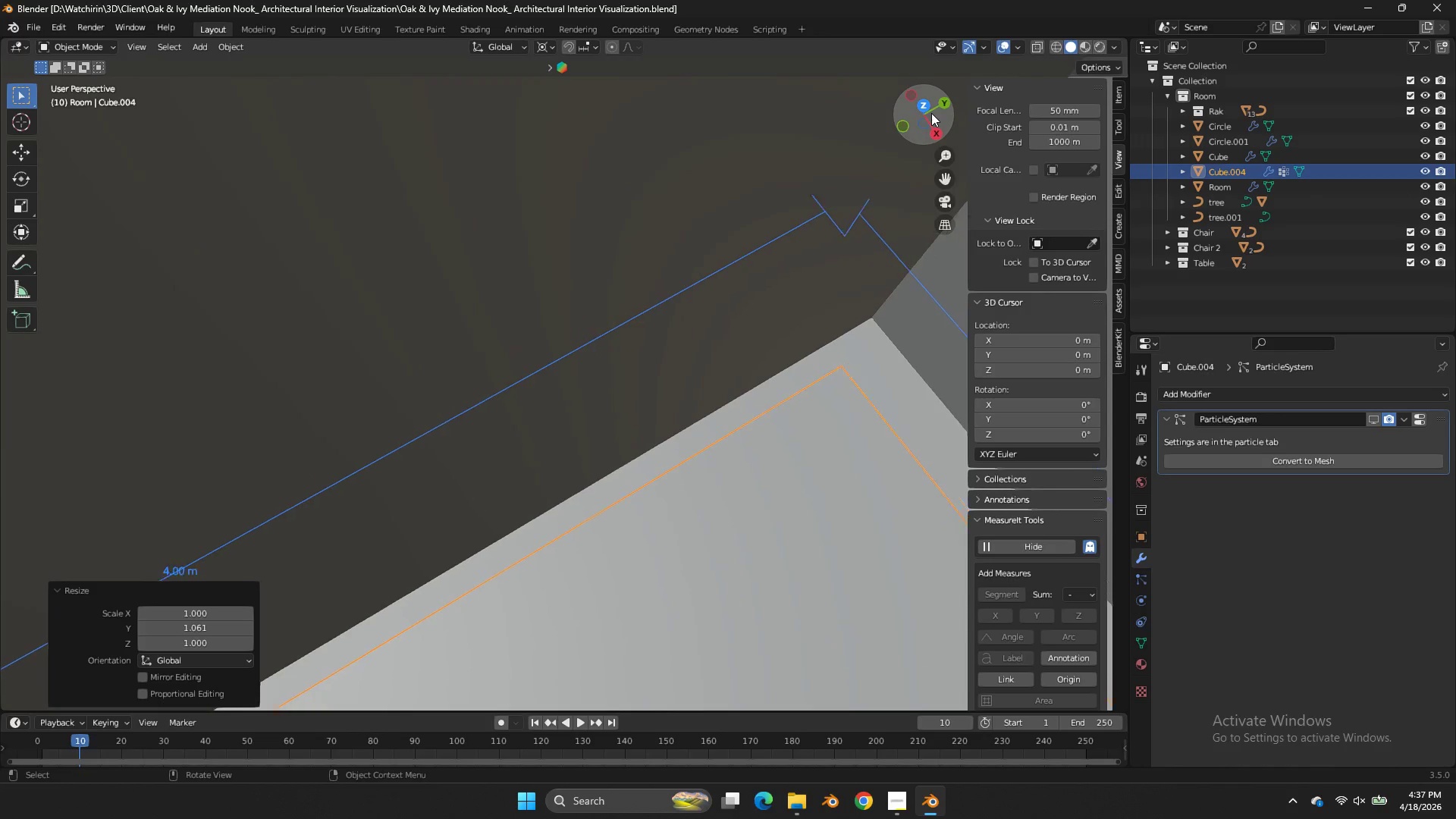 
scroll: coordinate [932, 189], scroll_direction: up, amount: 17.0
 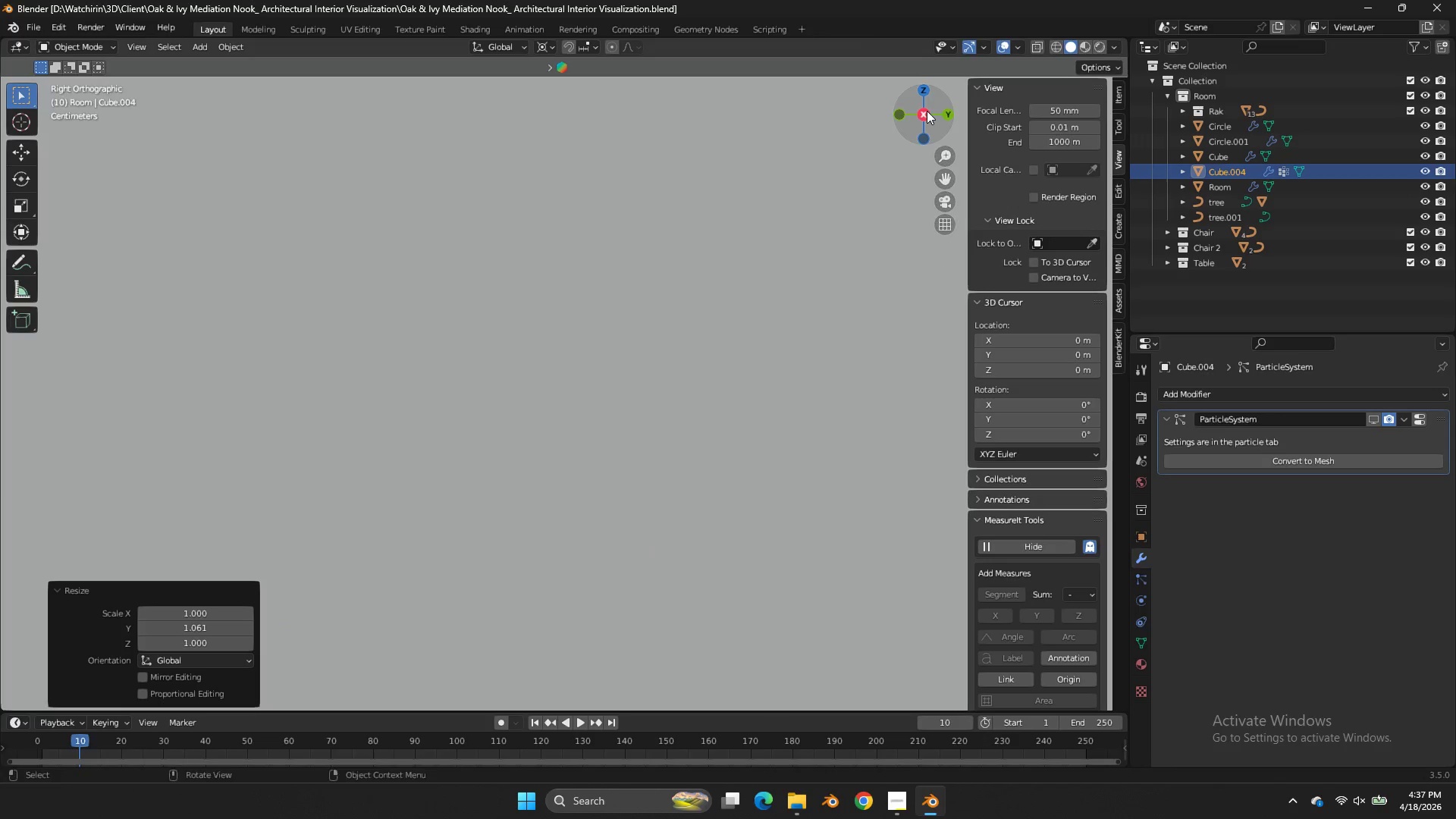 
left_click_drag(start_coordinate=[925, 104], to_coordinate=[930, 664])
 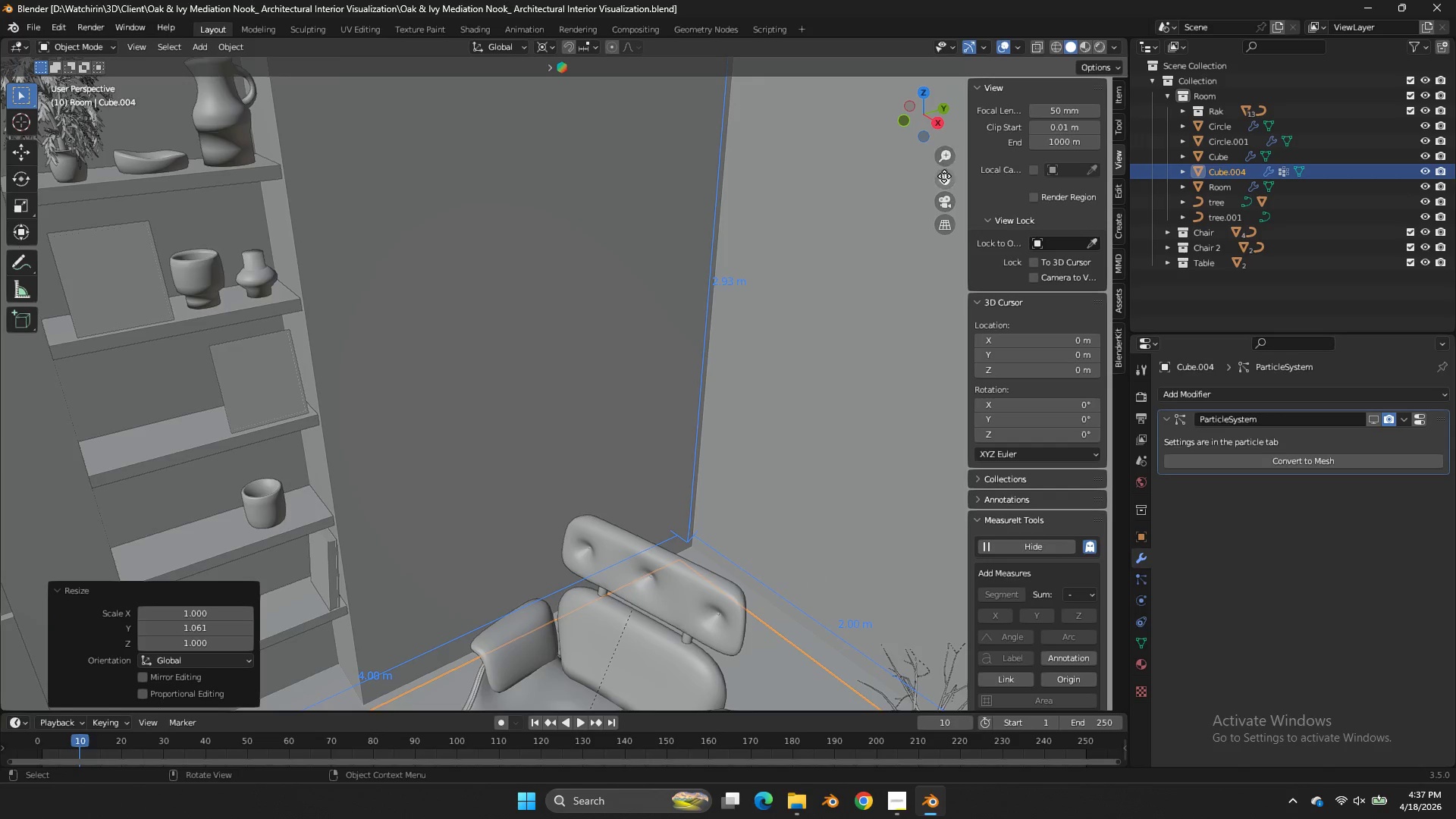 
scroll: coordinate [931, 113], scroll_direction: down, amount: 12.0
 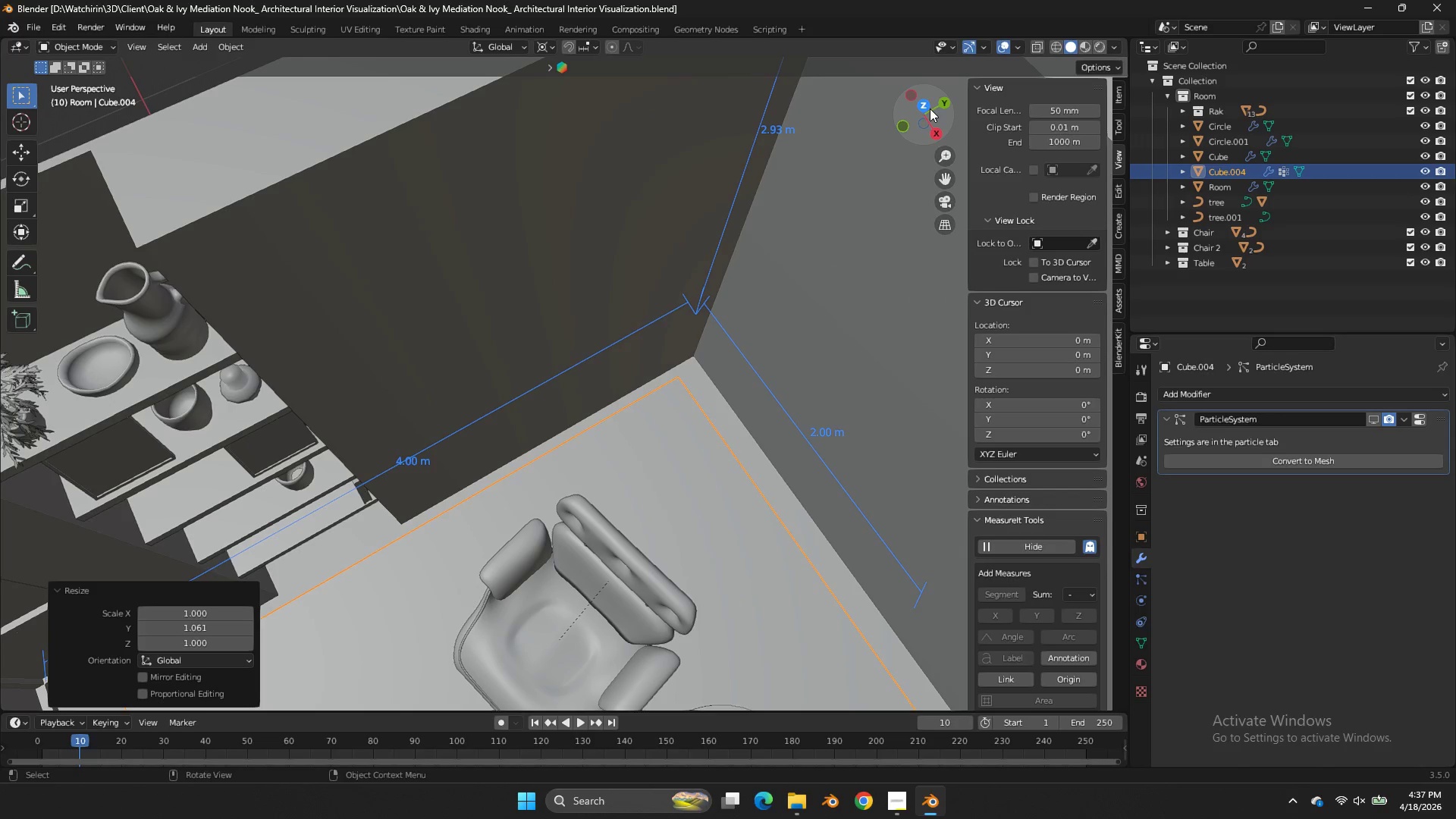 
left_click_drag(start_coordinate=[944, 176], to_coordinate=[874, 595])
 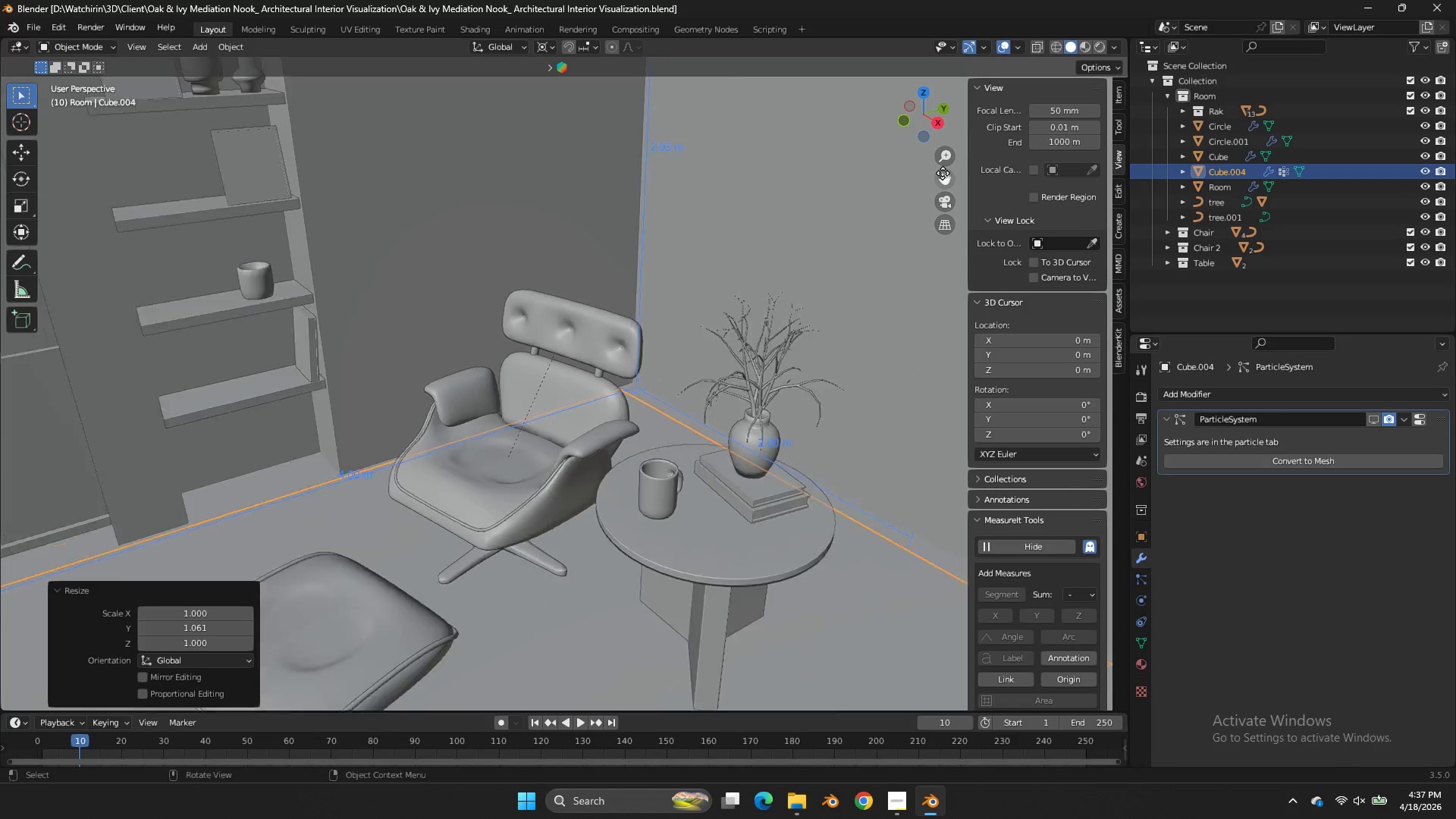 
left_click_drag(start_coordinate=[943, 164], to_coordinate=[934, 158])
 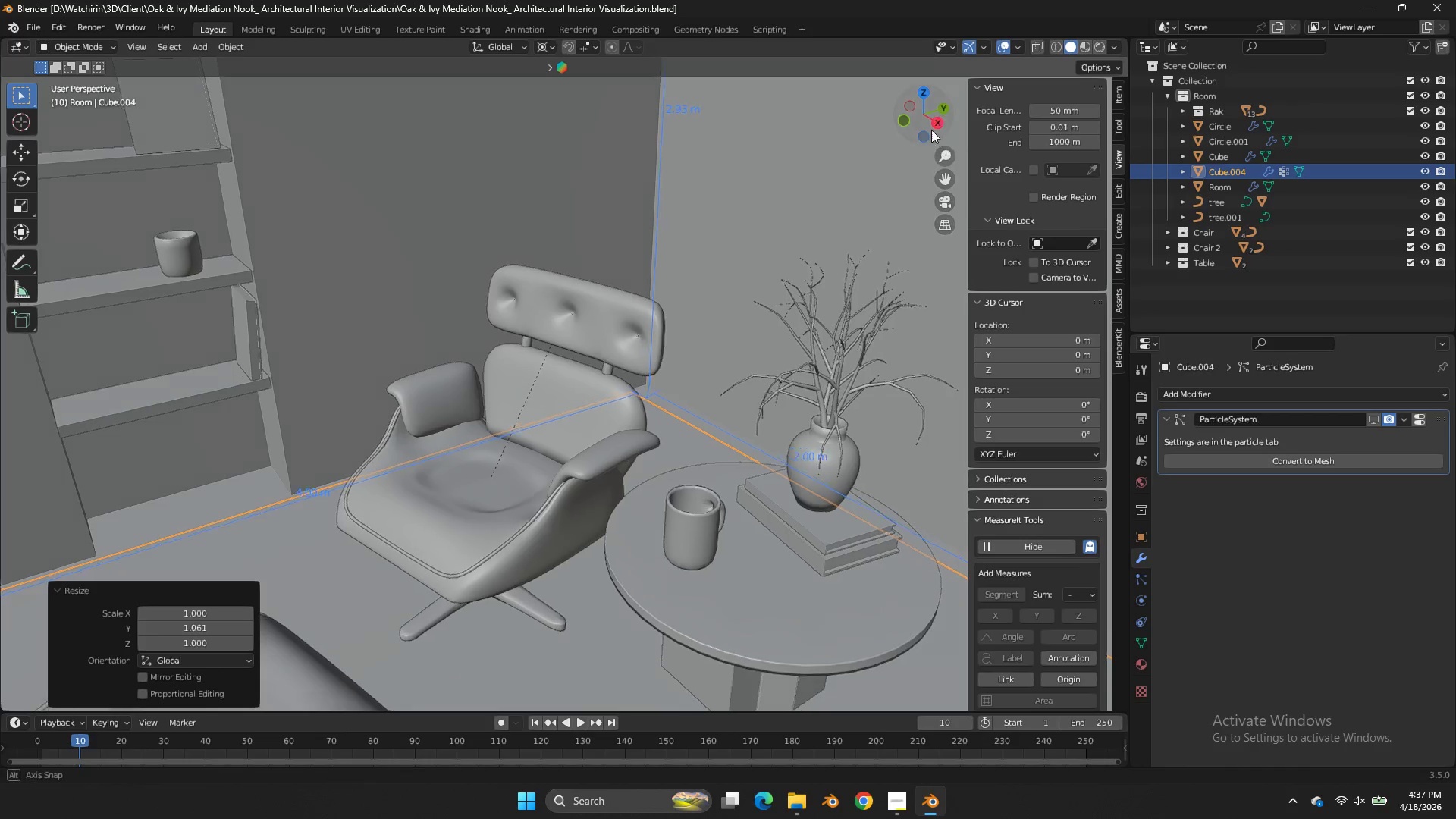 
scroll: coordinate [943, 173], scroll_direction: none, amount: 0.0
 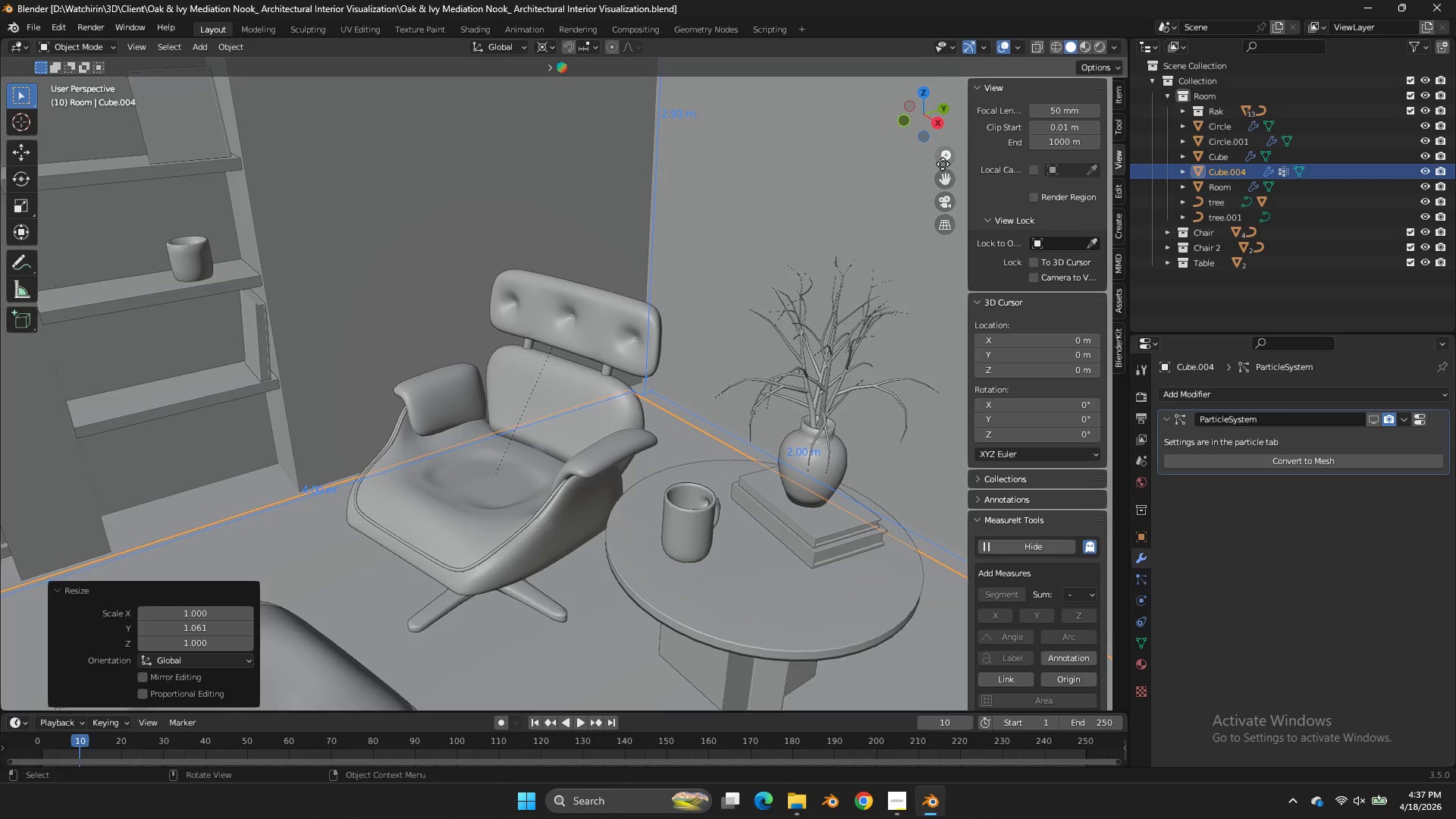 
left_click_drag(start_coordinate=[935, 134], to_coordinate=[892, 99])
 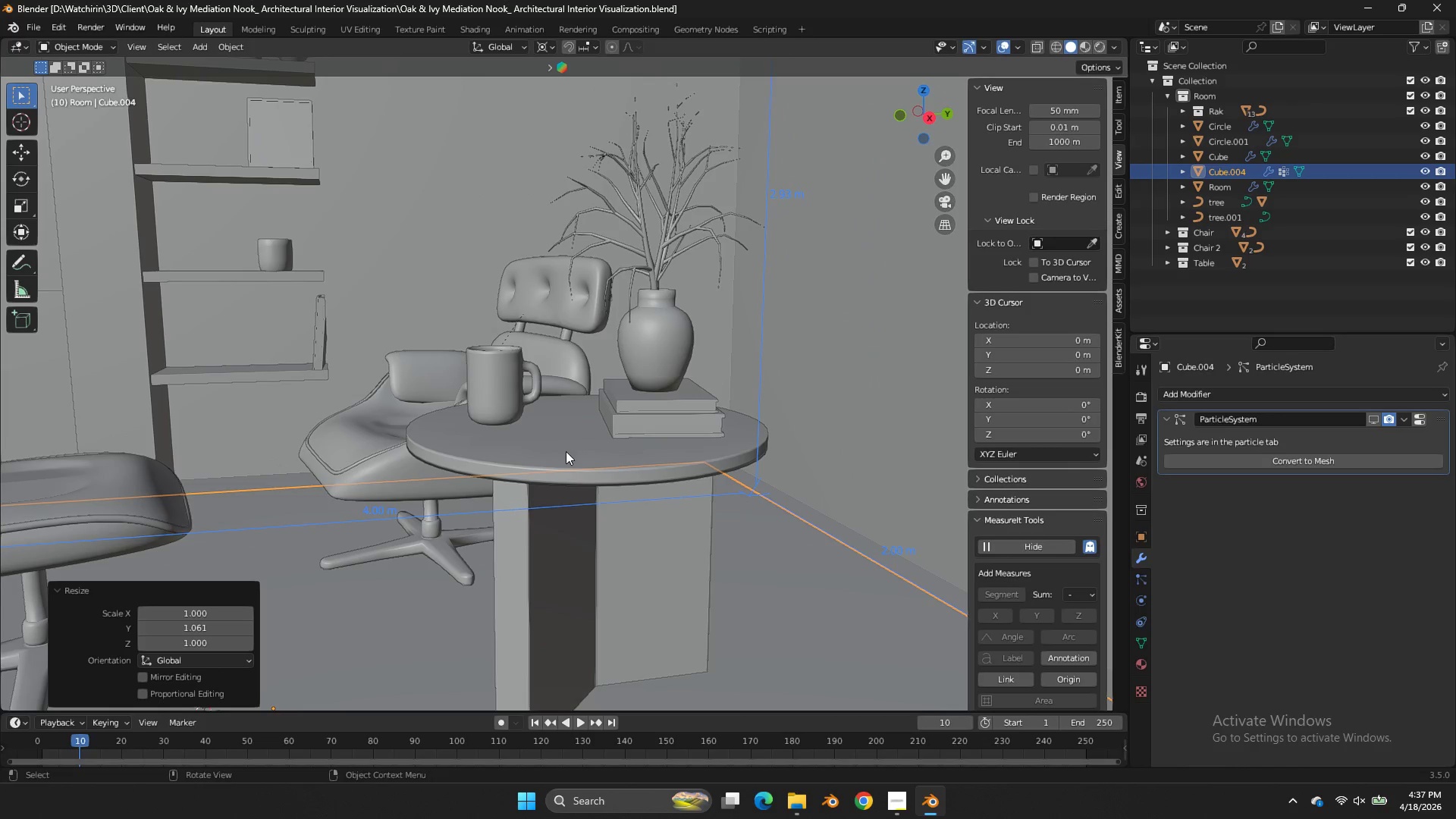 
left_click([566, 451])
 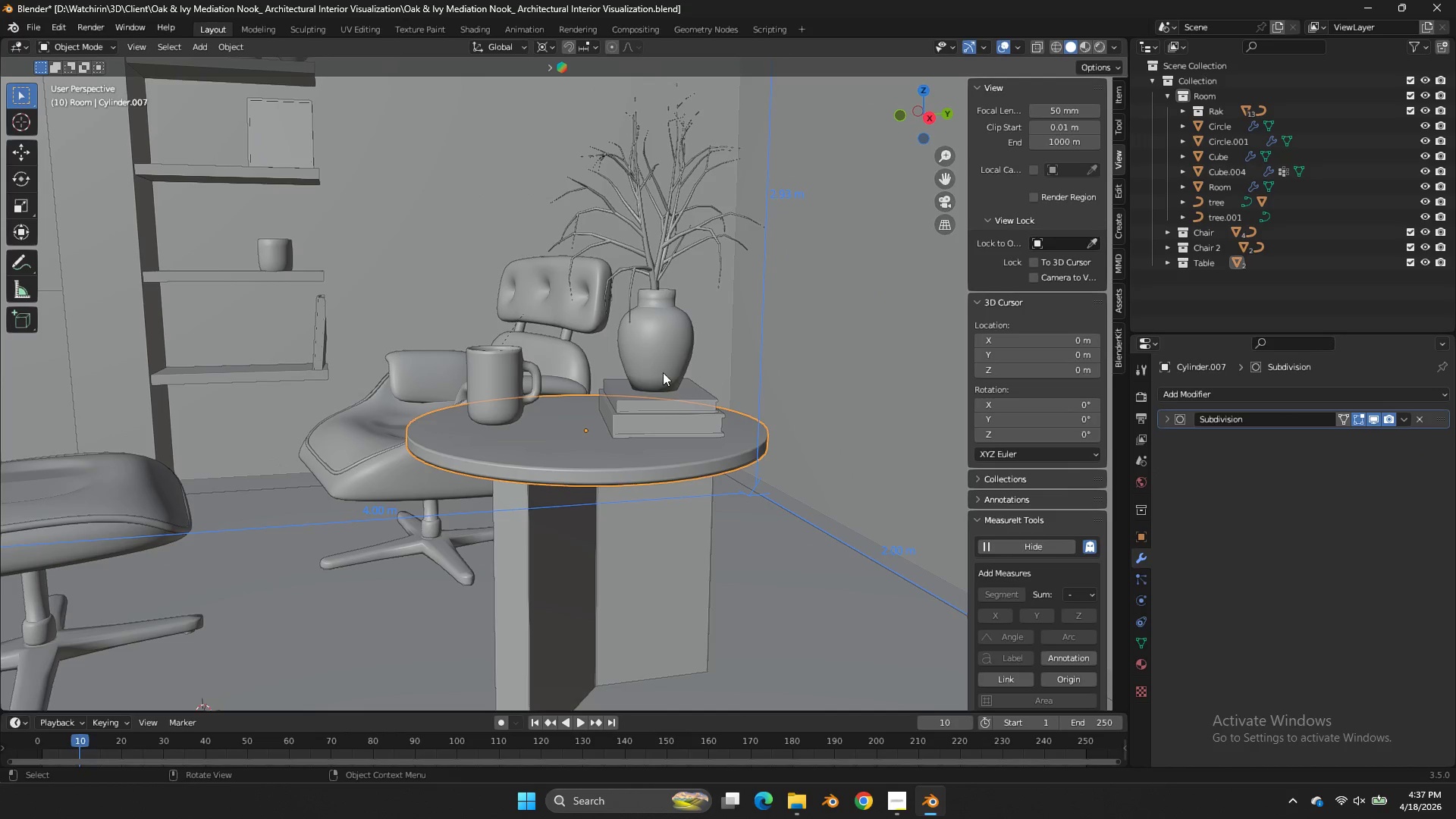 
hold_key(key=ShiftLeft, duration=1.3)
double_click([663, 398])
 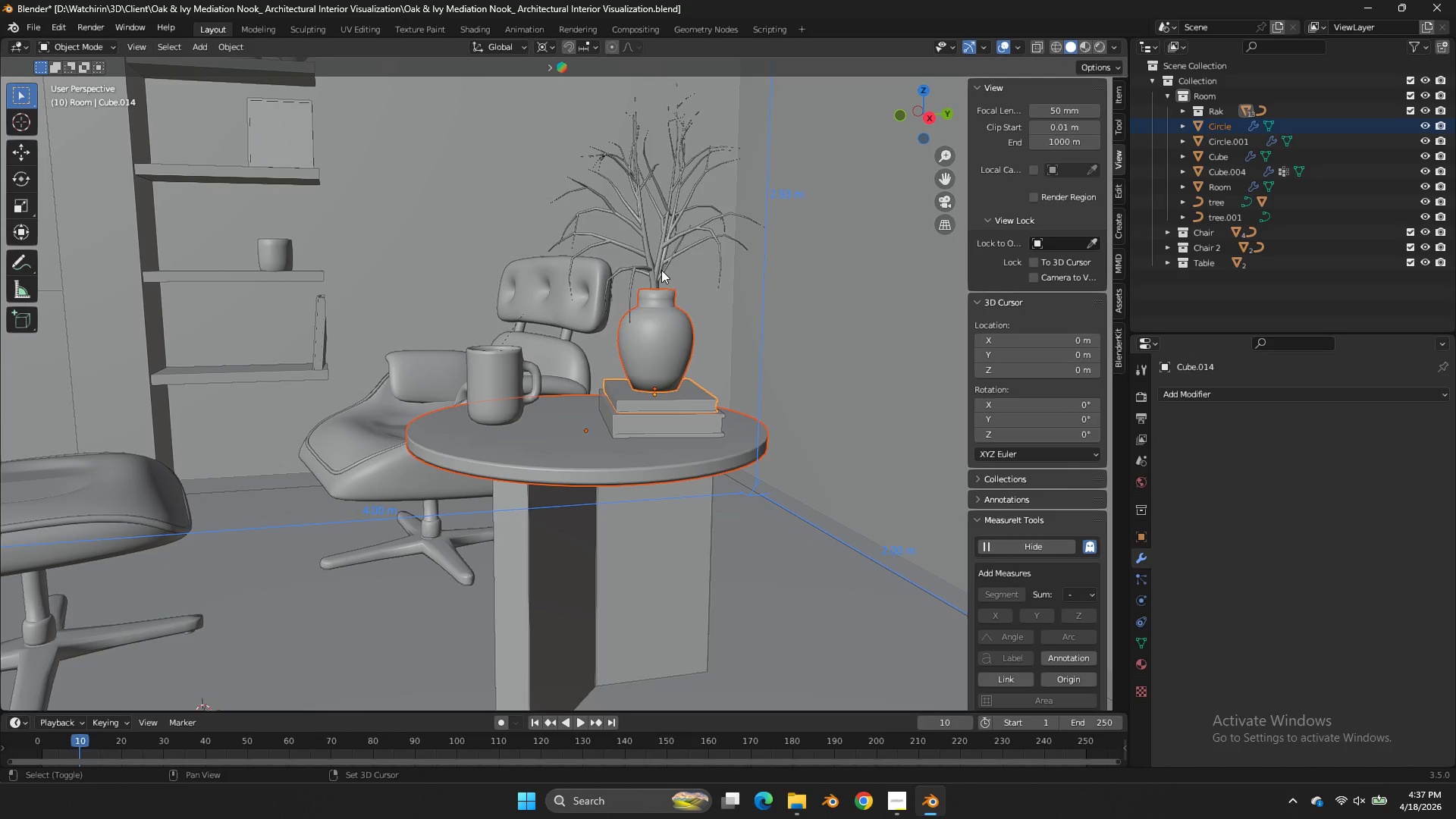 
left_click([661, 267])
 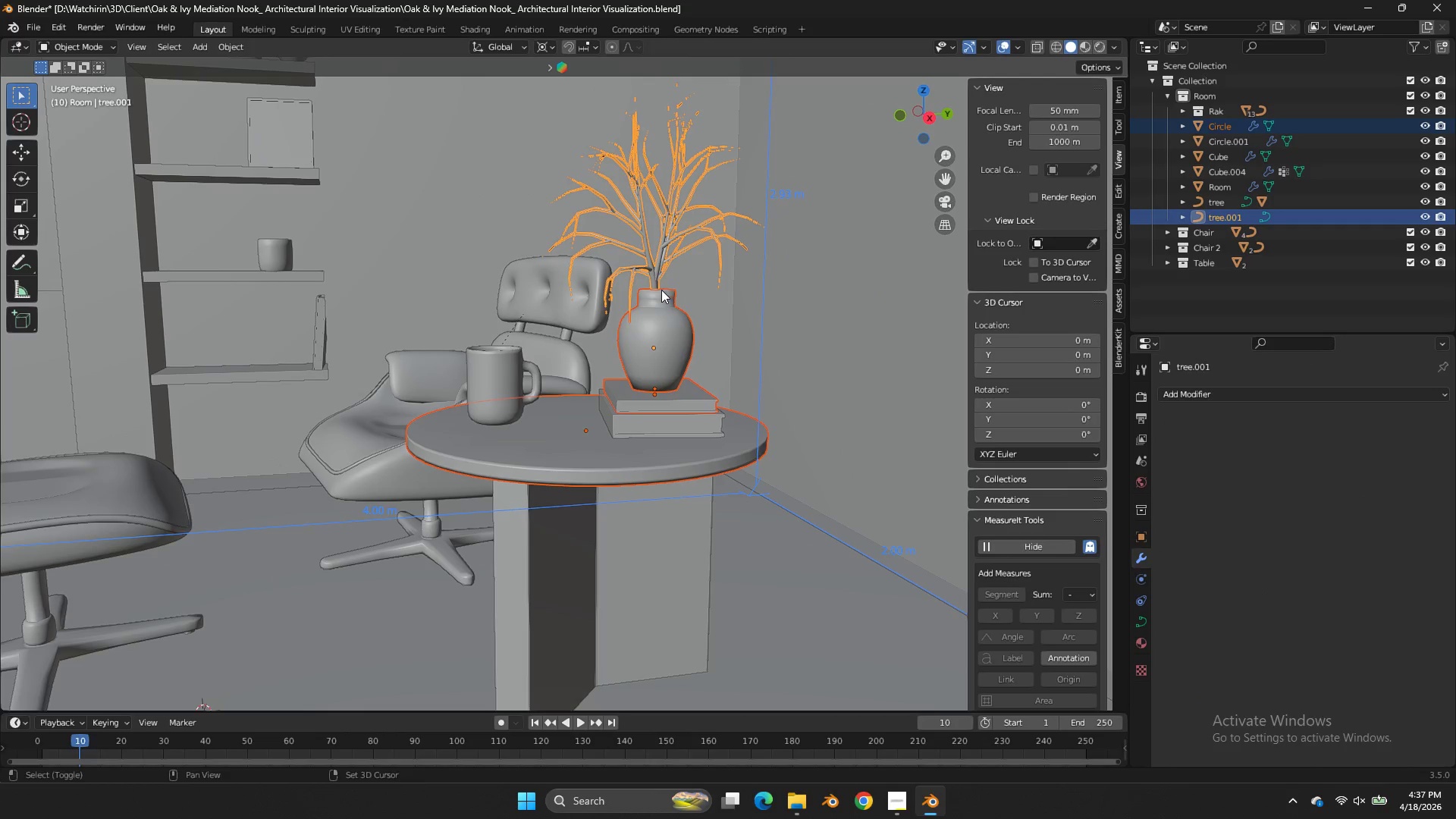 
double_click([661, 290])
 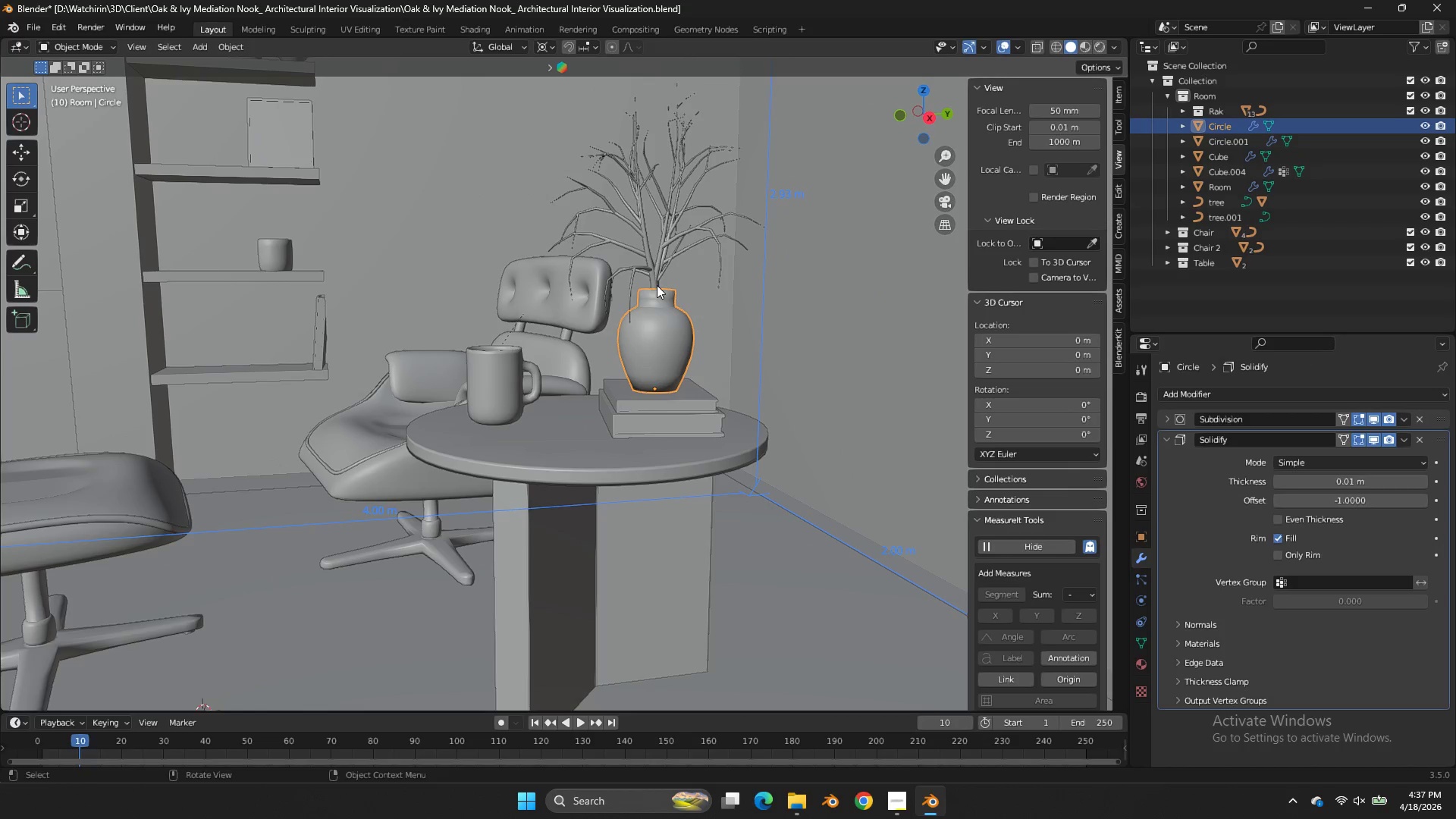 
triple_click([657, 285])
 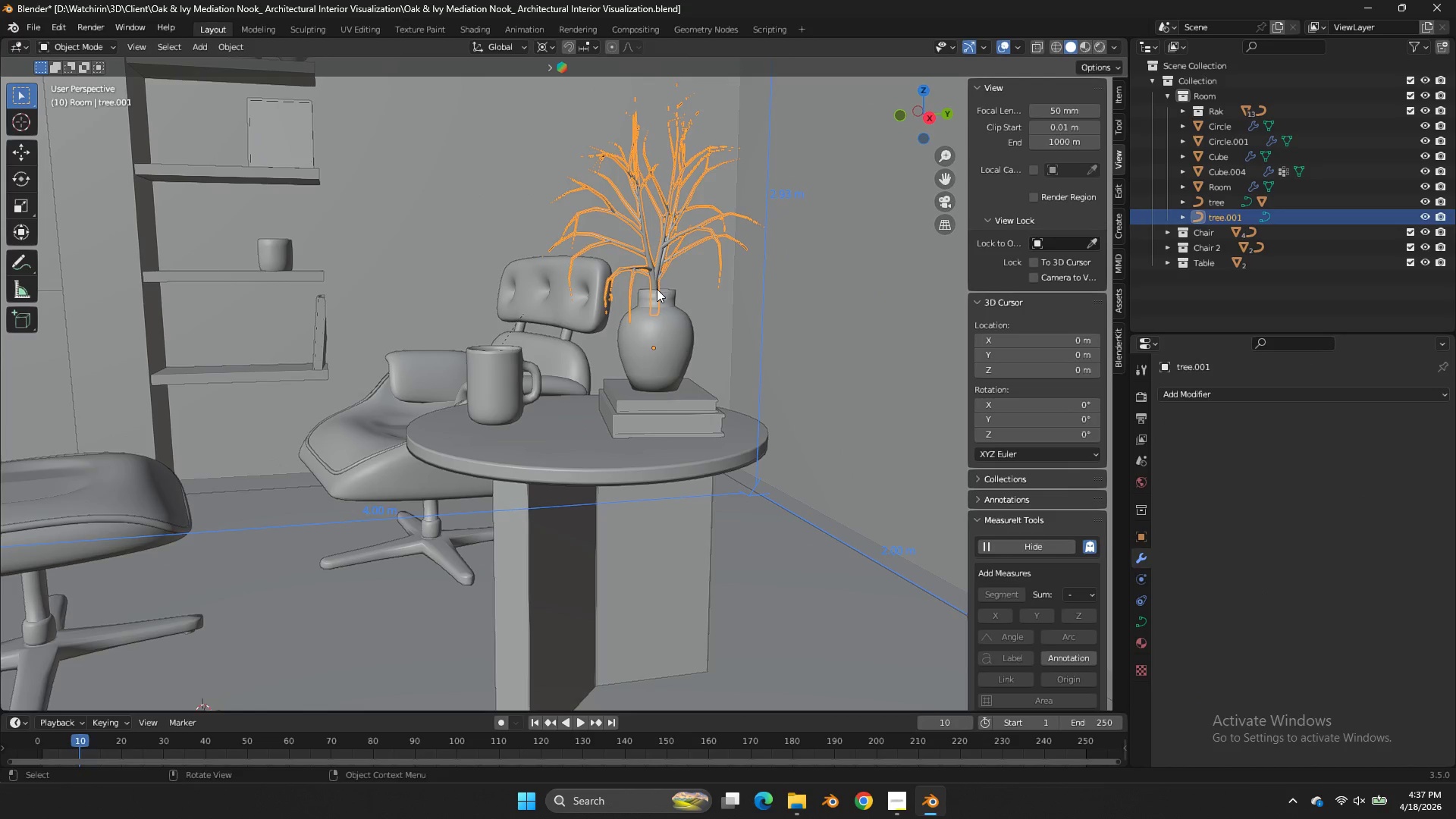 
hold_key(key=ShiftLeft, duration=0.31)
triple_click([664, 314])
 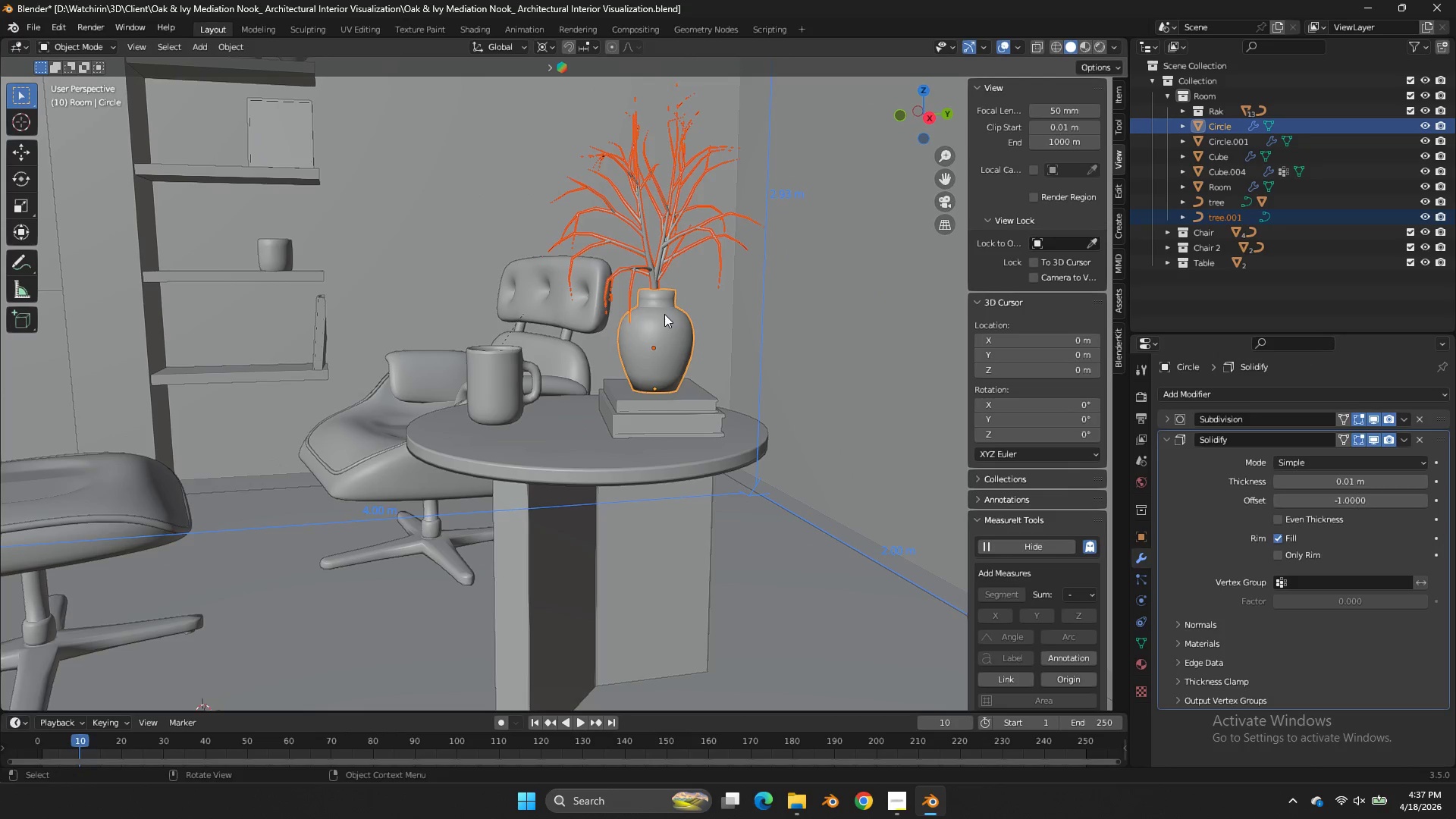 
hold_key(key=ControlLeft, duration=0.55)
 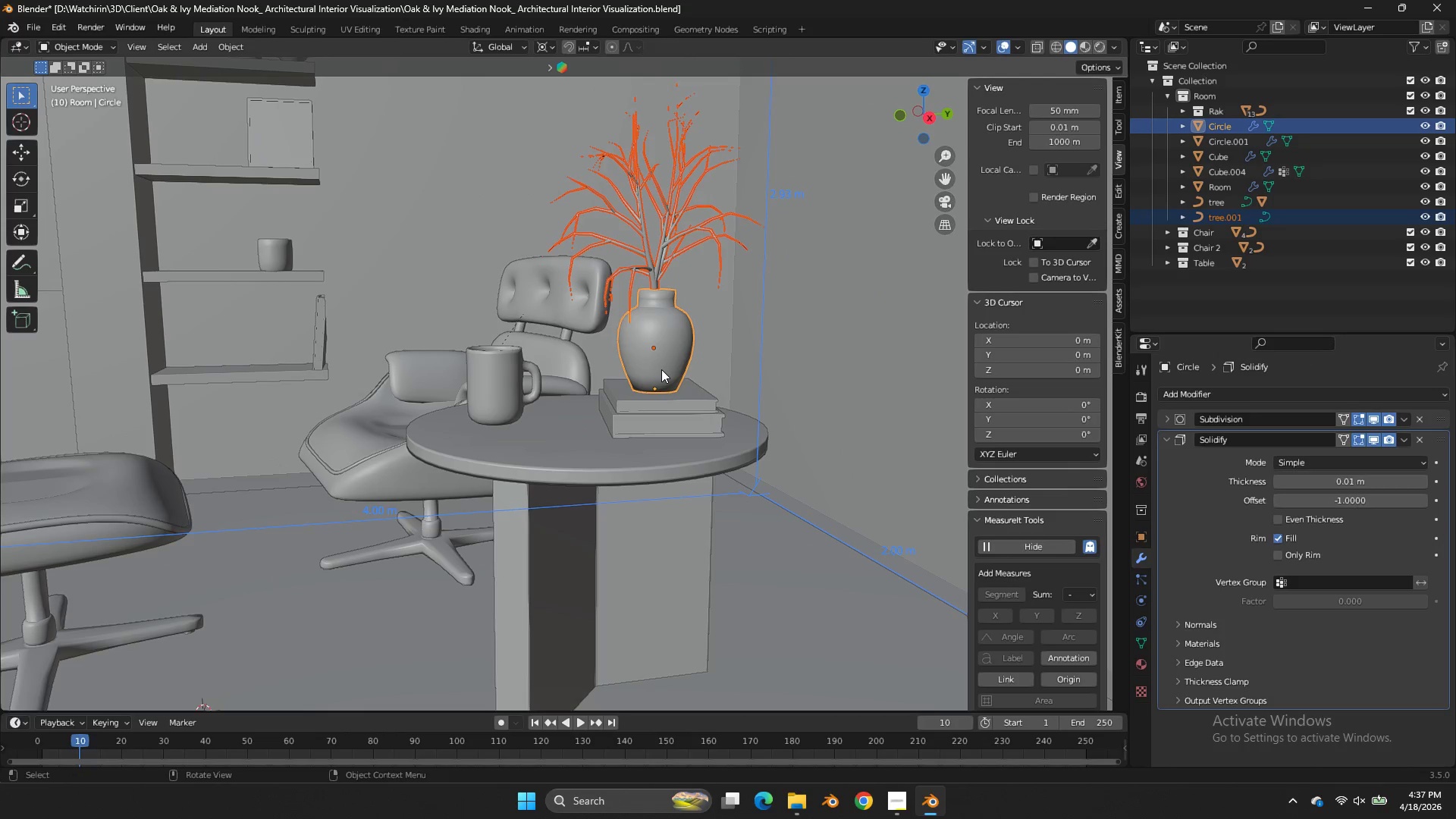 
key(Control+P)
 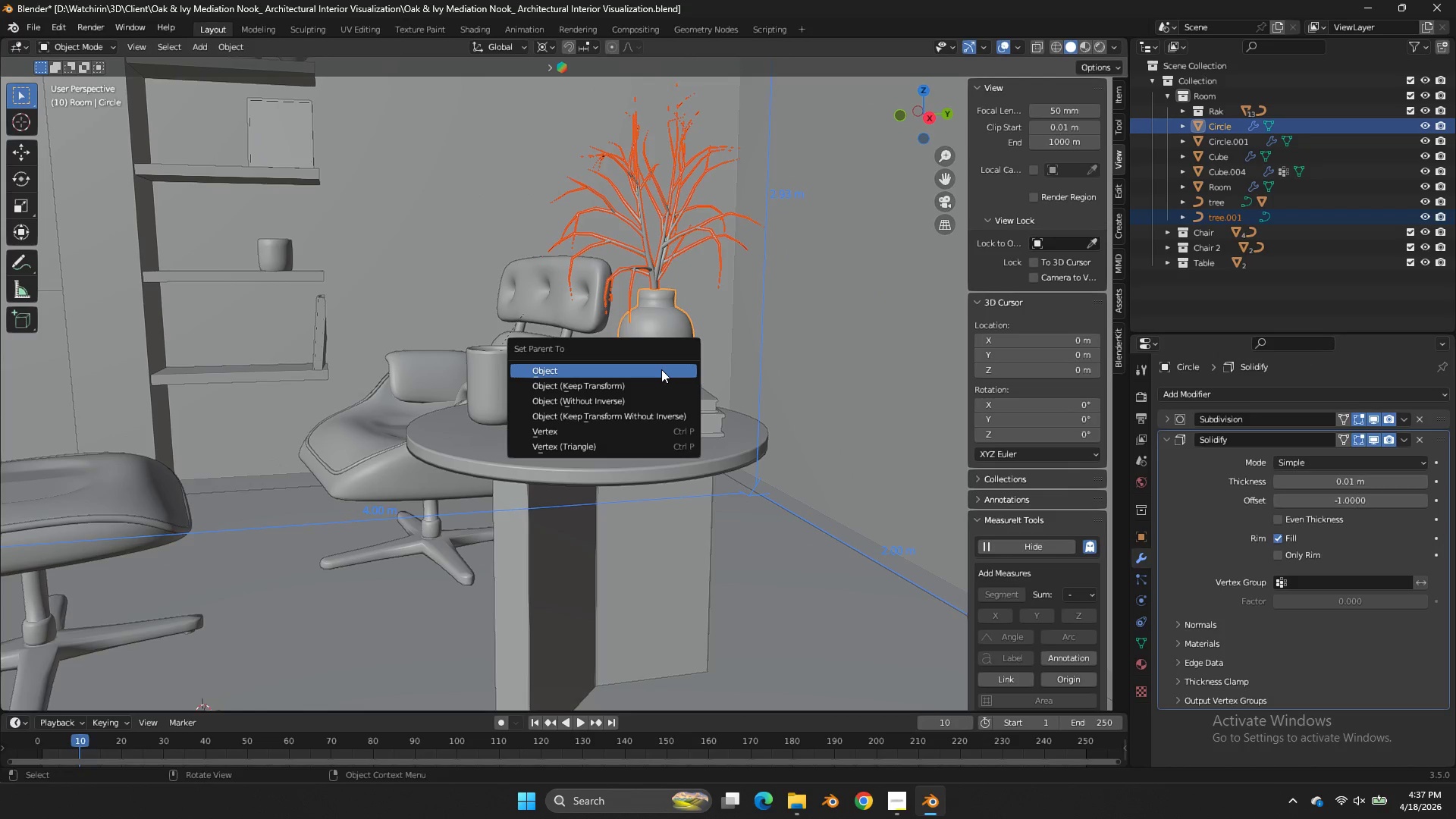 
left_click([661, 369])
 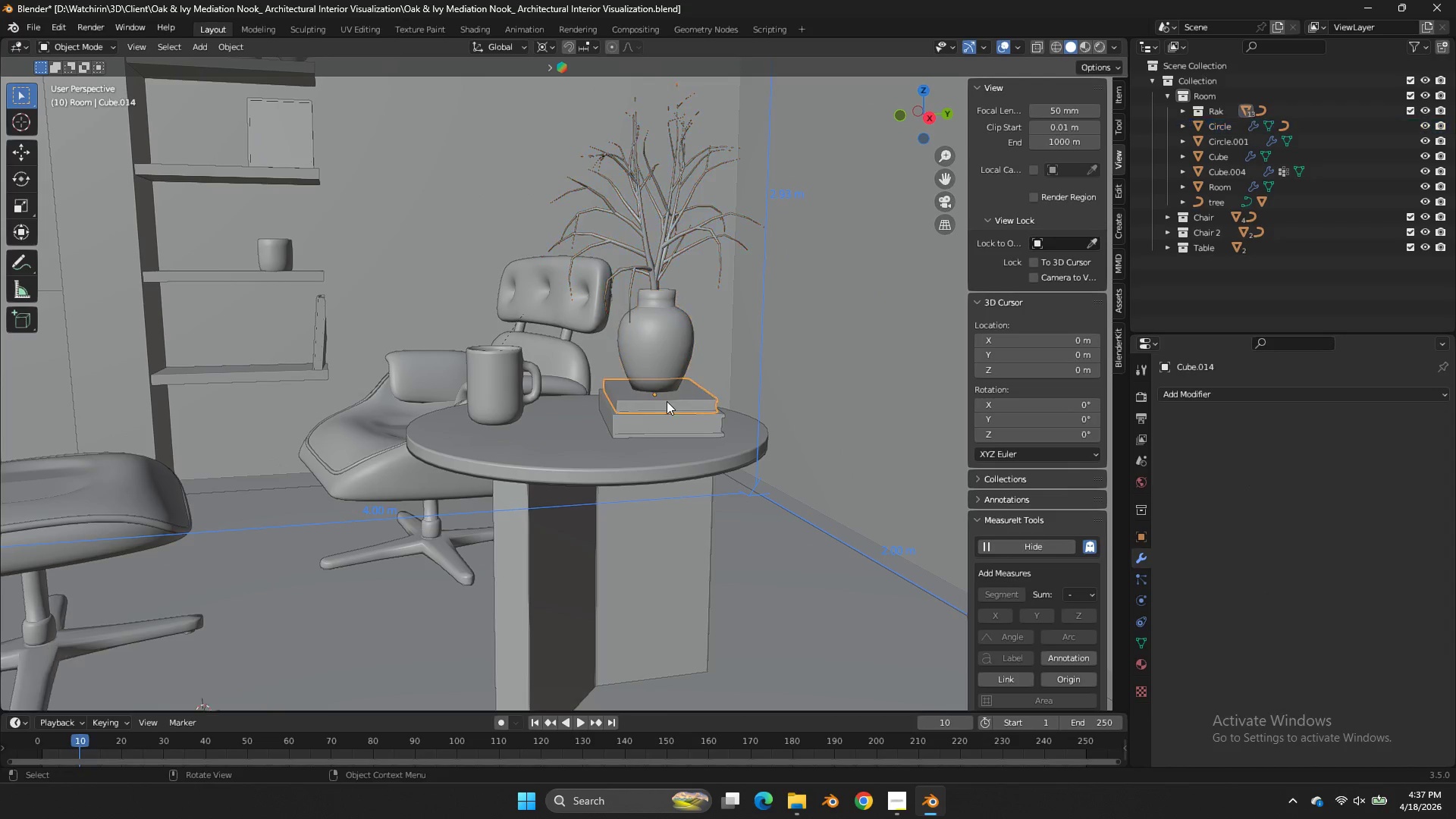 
hold_key(key=ShiftLeft, duration=1.91)
double_click([650, 427])
 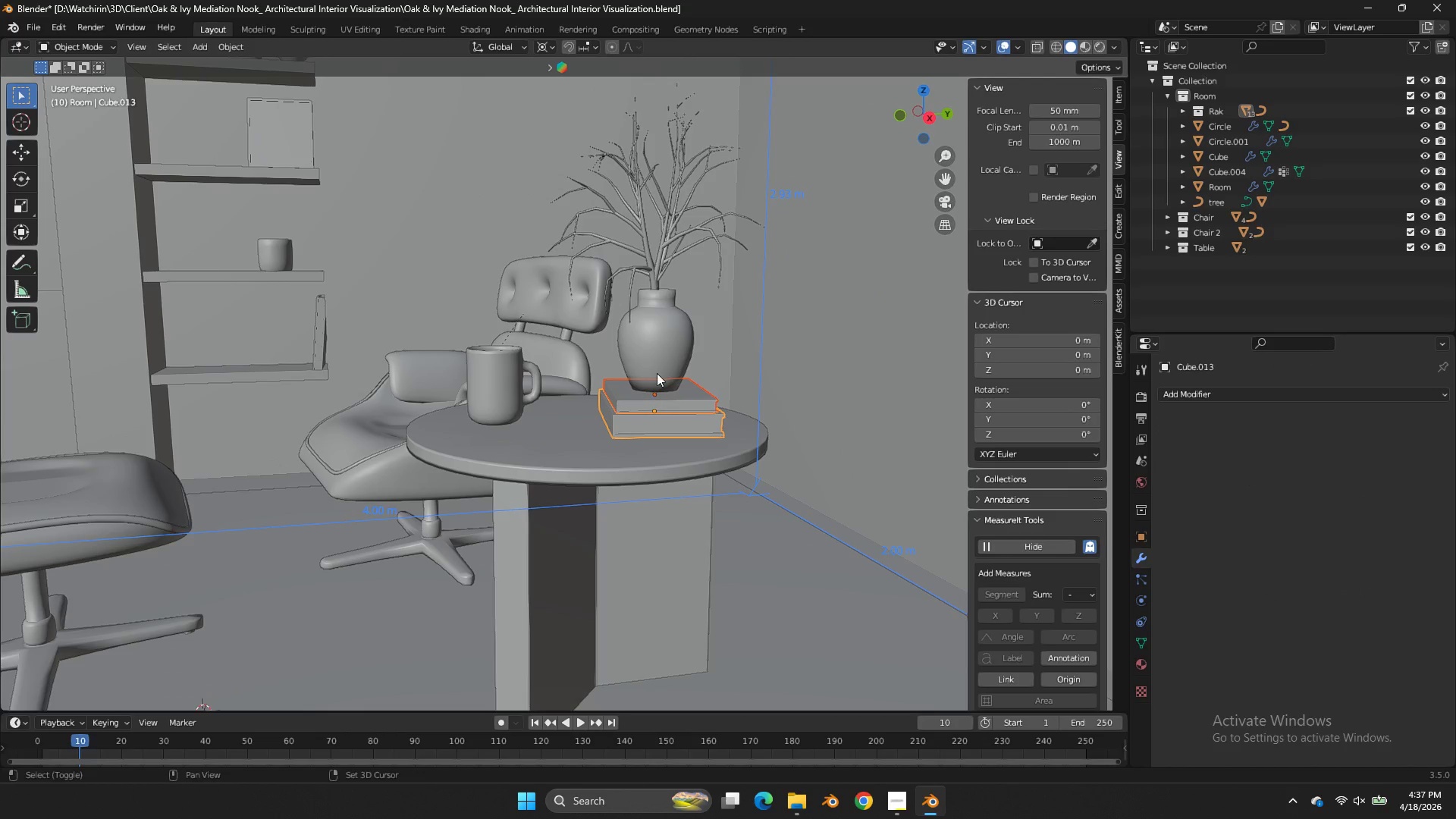 
left_click([658, 369])
 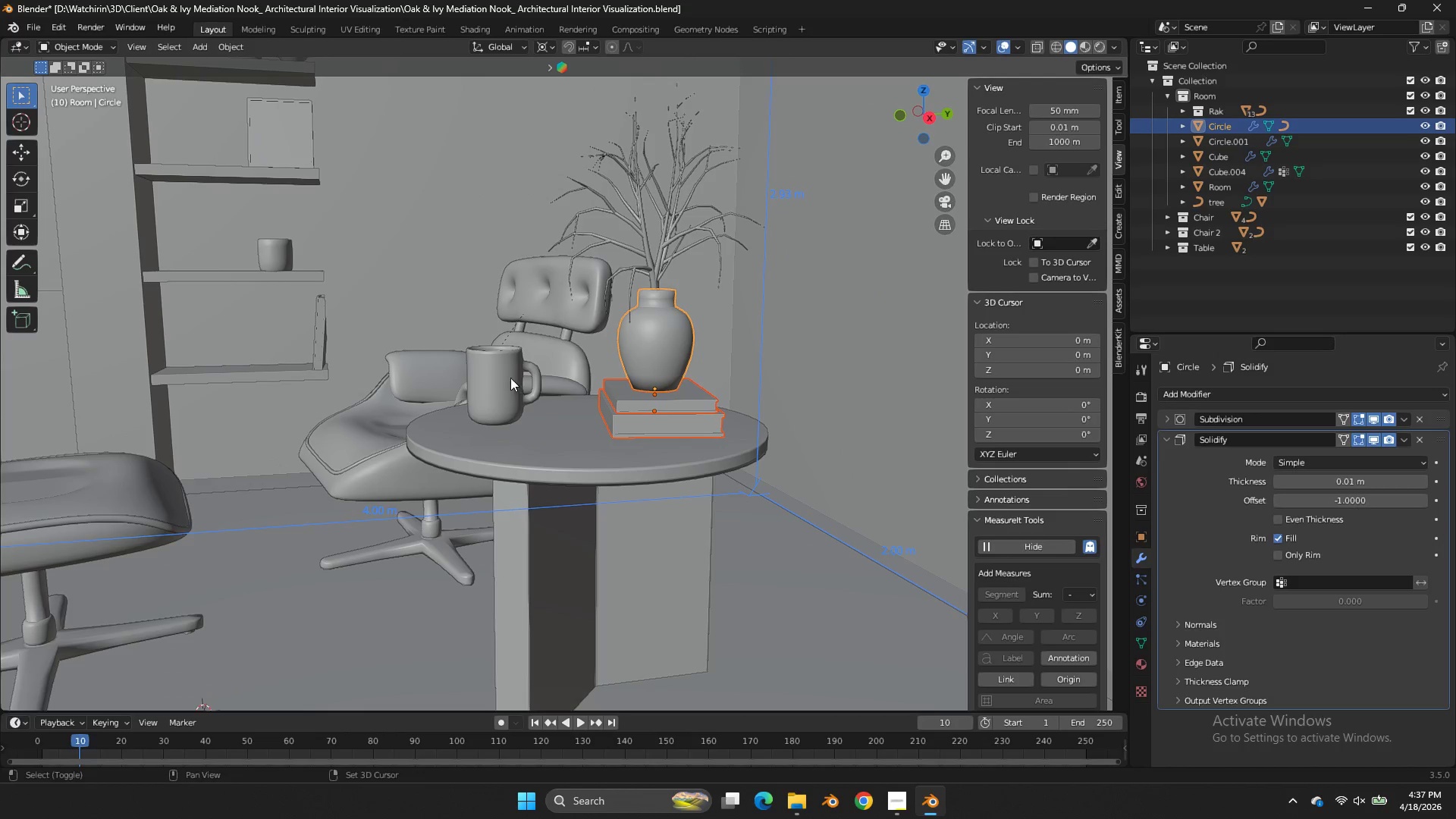 
left_click([508, 378])
 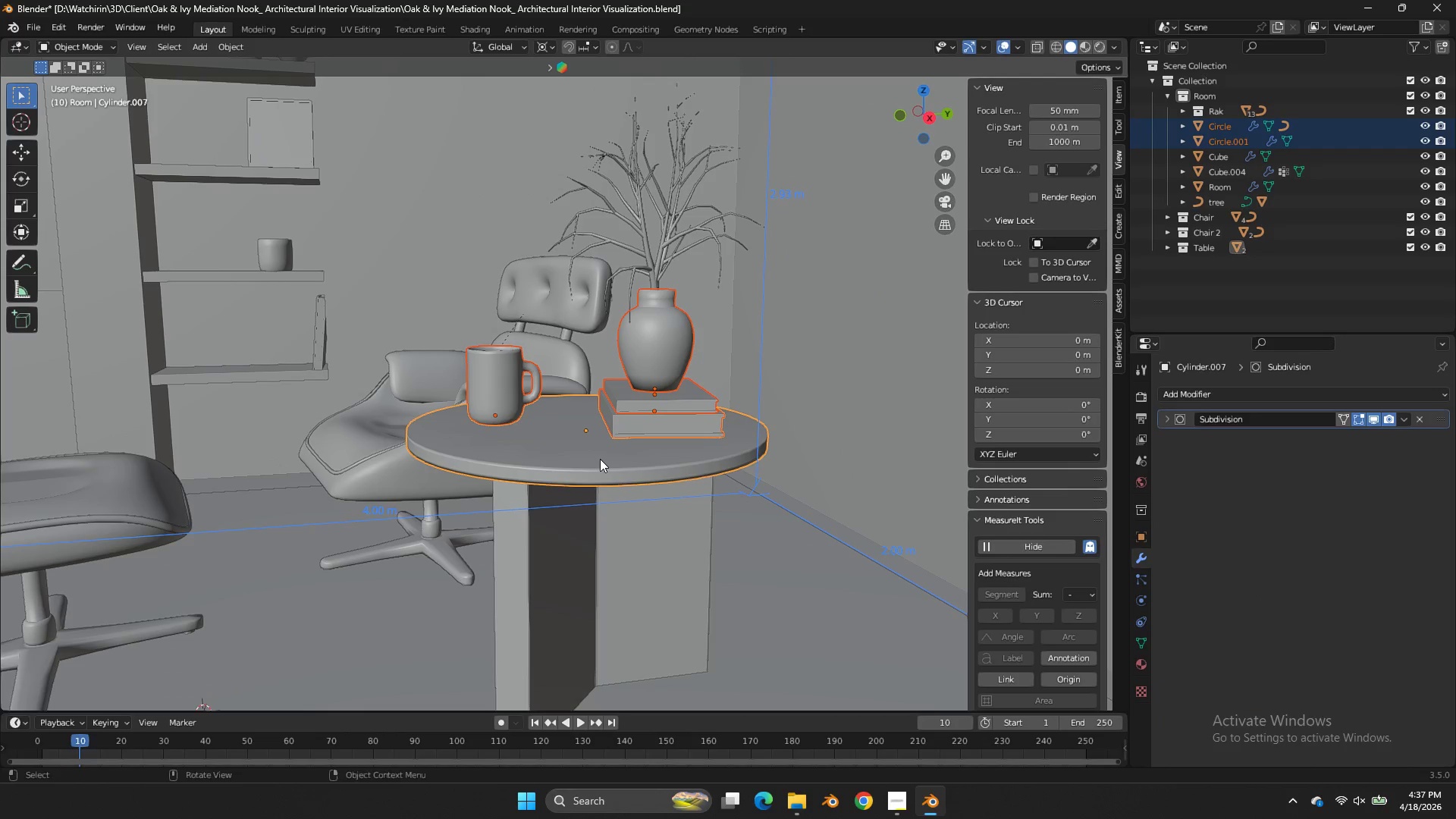 
key(Control+P)
 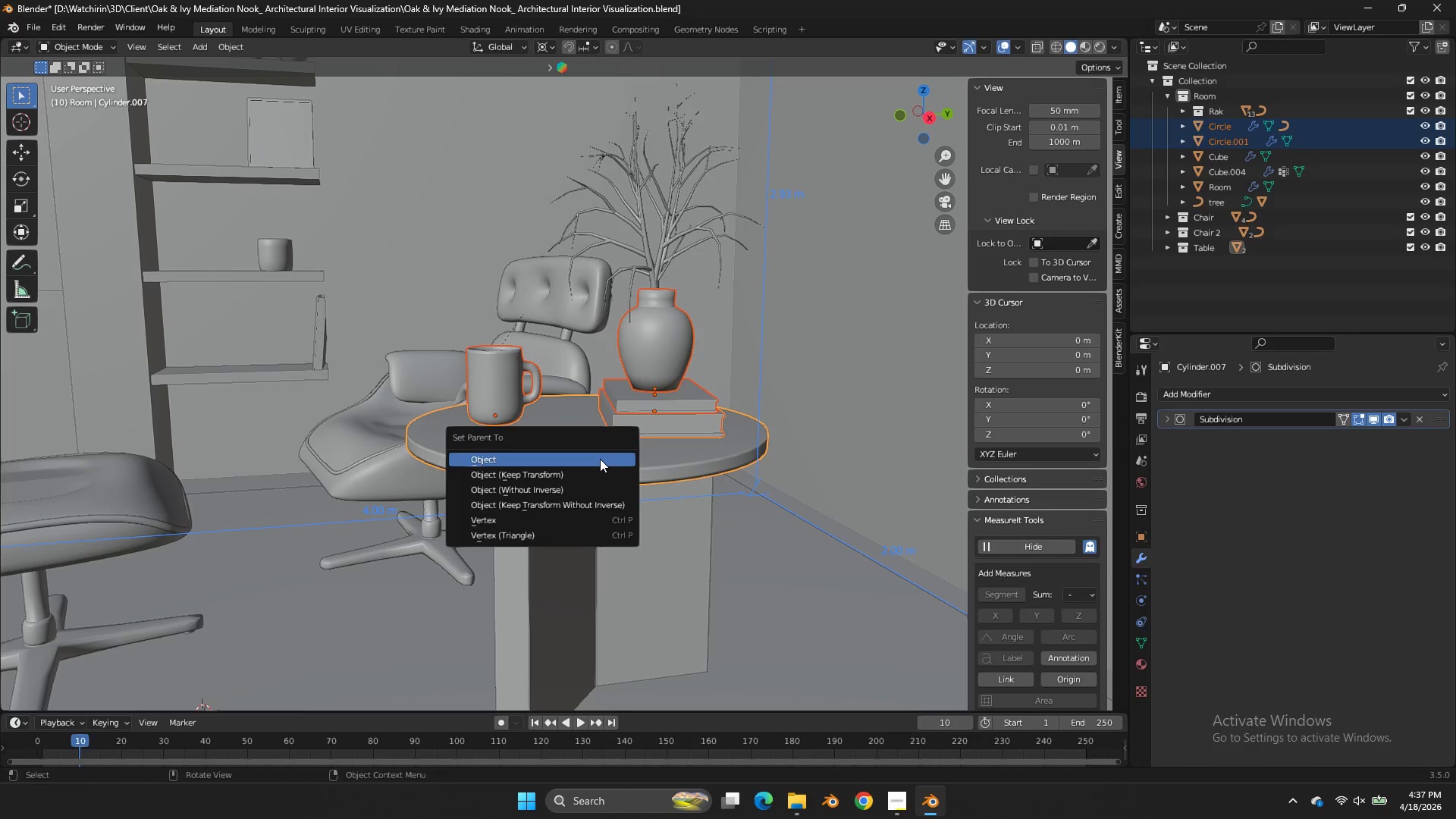 
left_click([600, 459])
 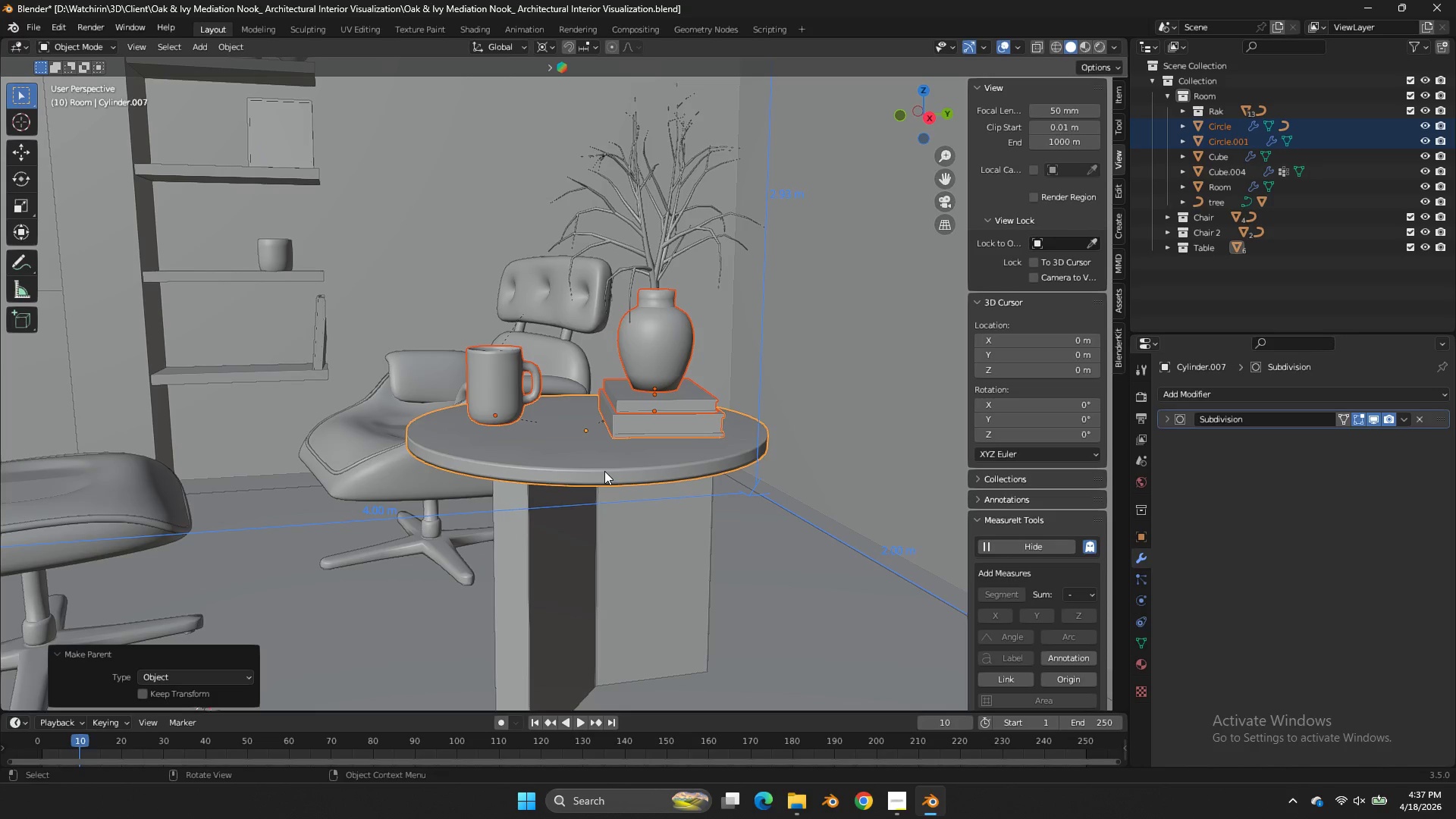 
left_click([606, 472])
 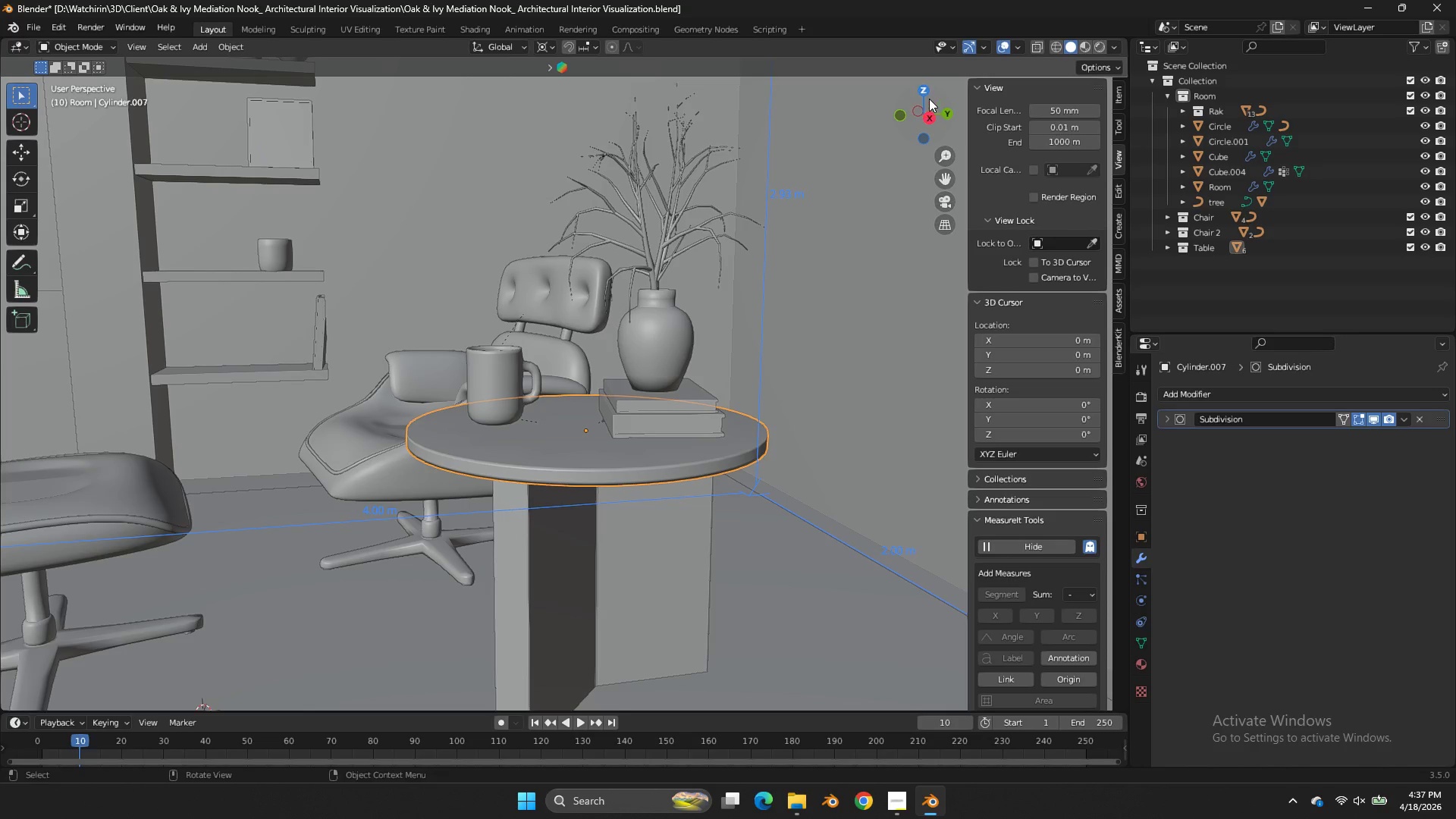 
left_click([926, 93])
 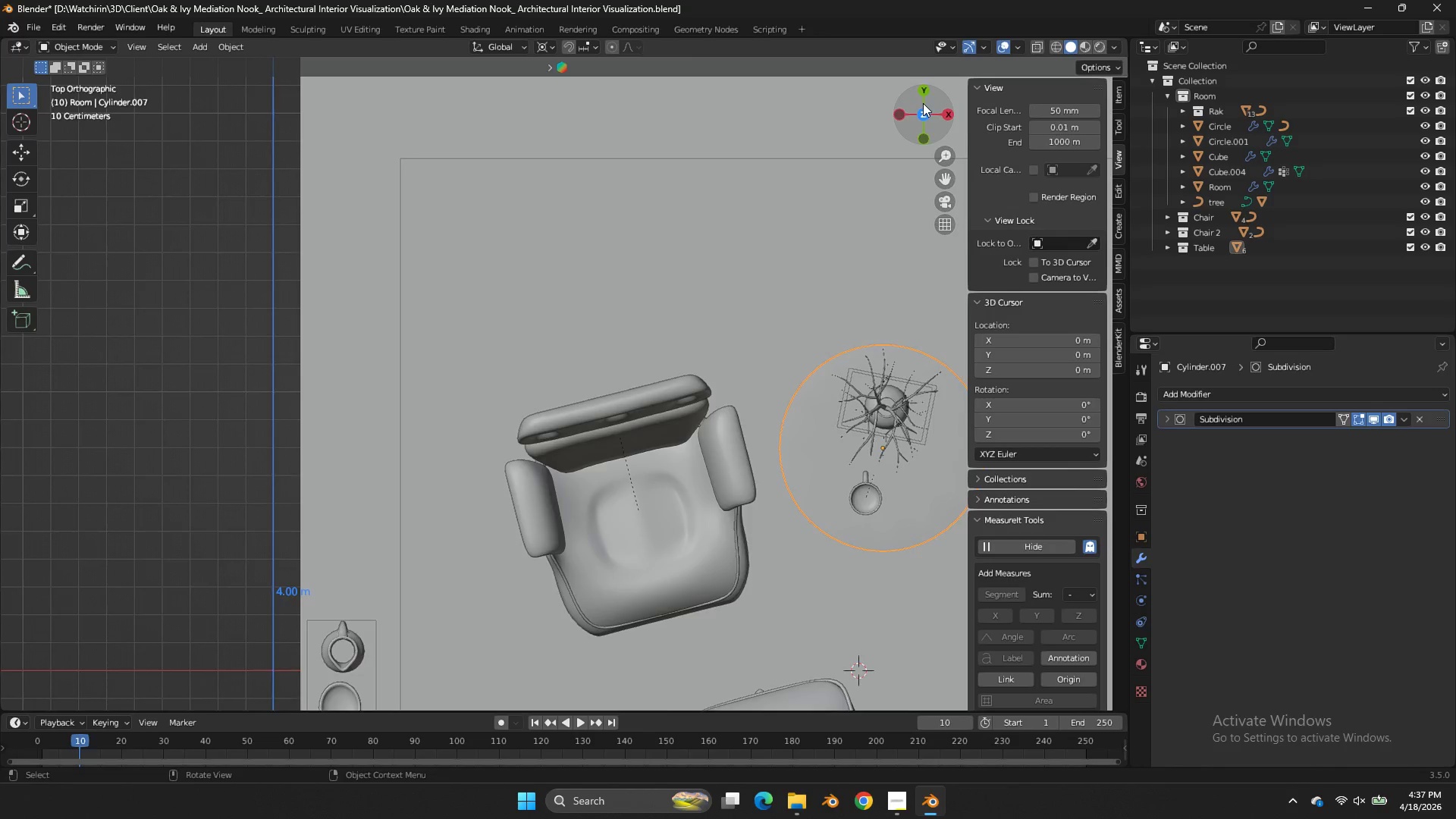 
key(Z)
 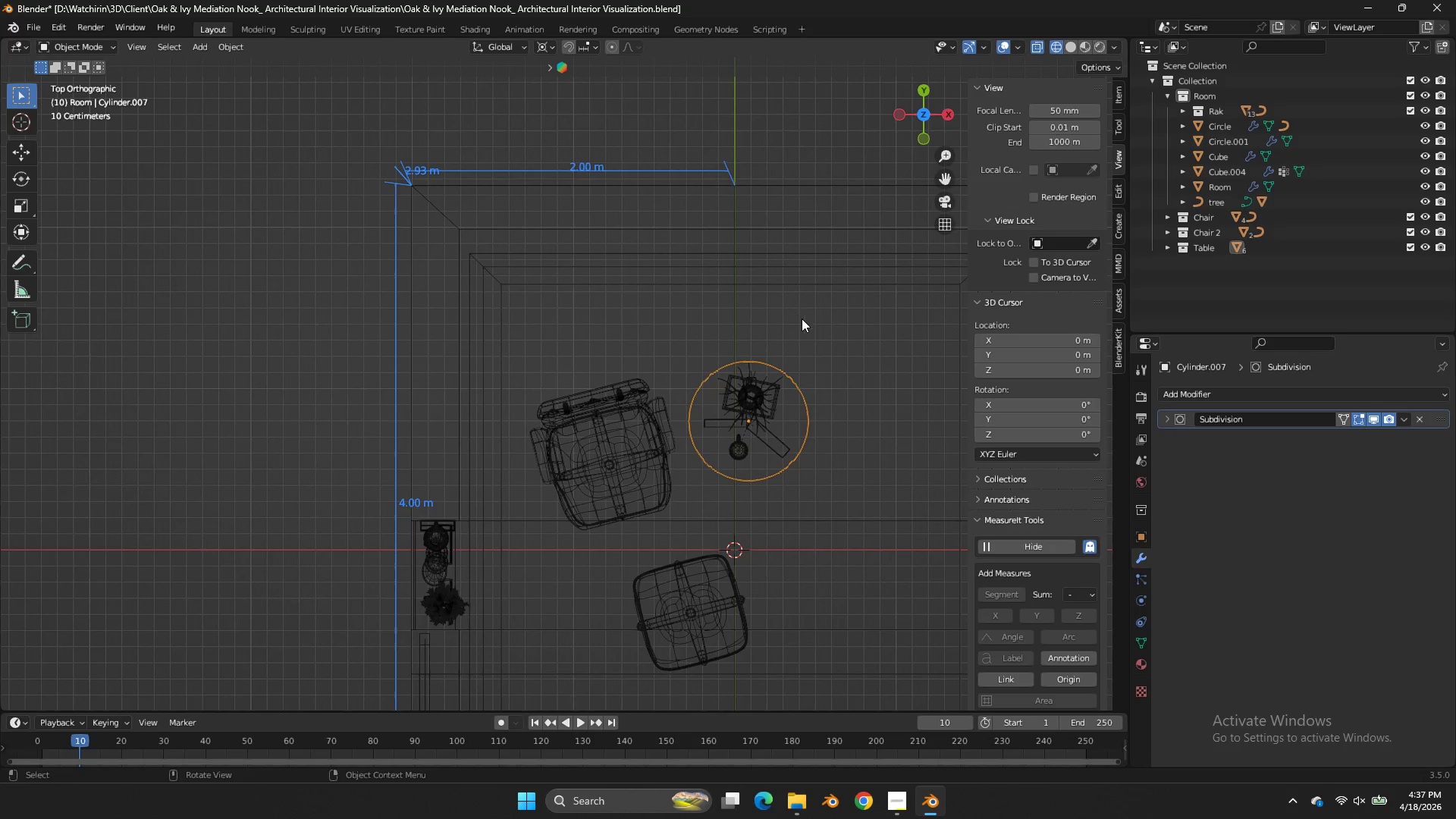 
scroll: coordinate [922, 106], scroll_direction: down, amount: 3.0
 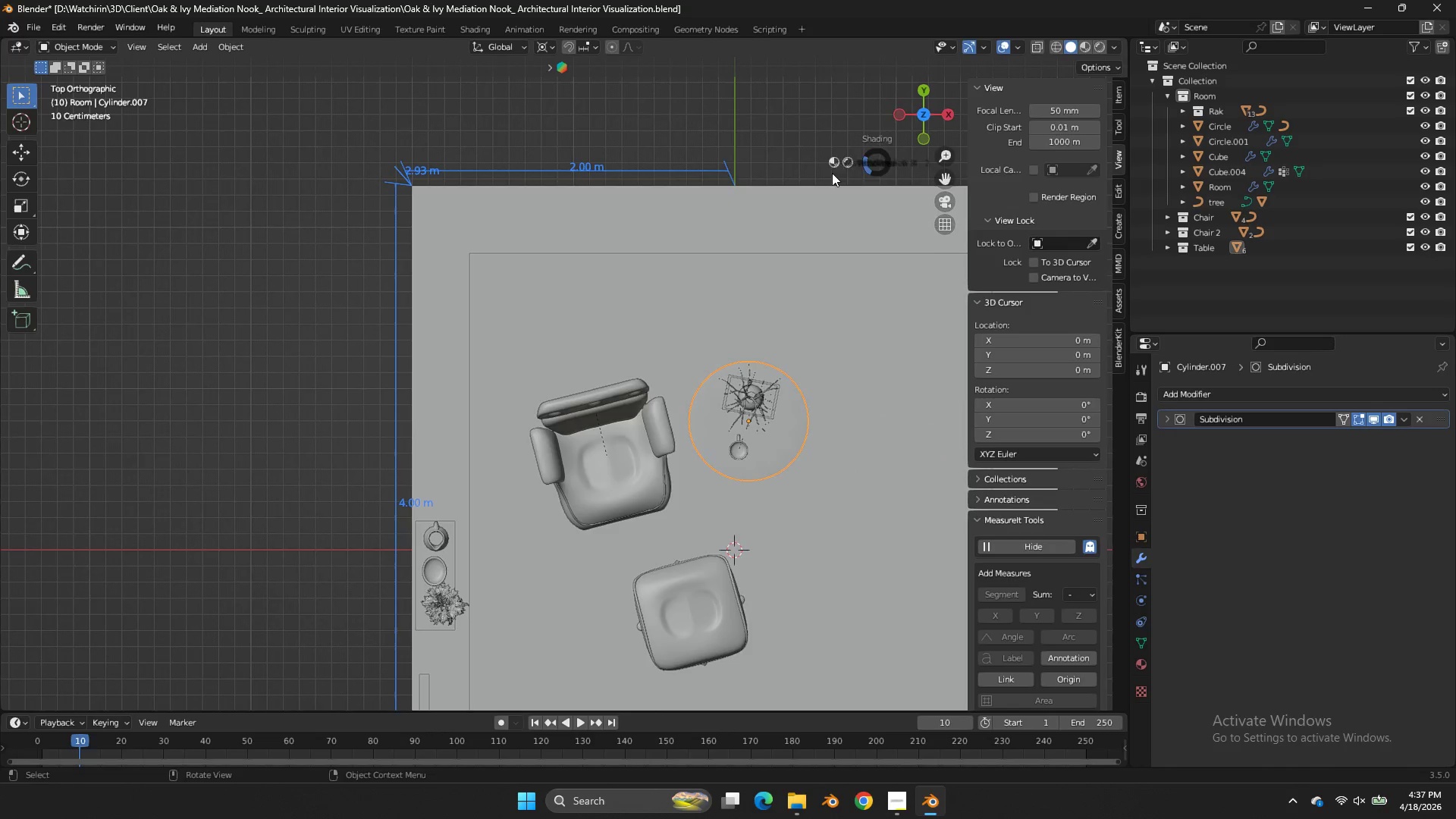 
key(G)
 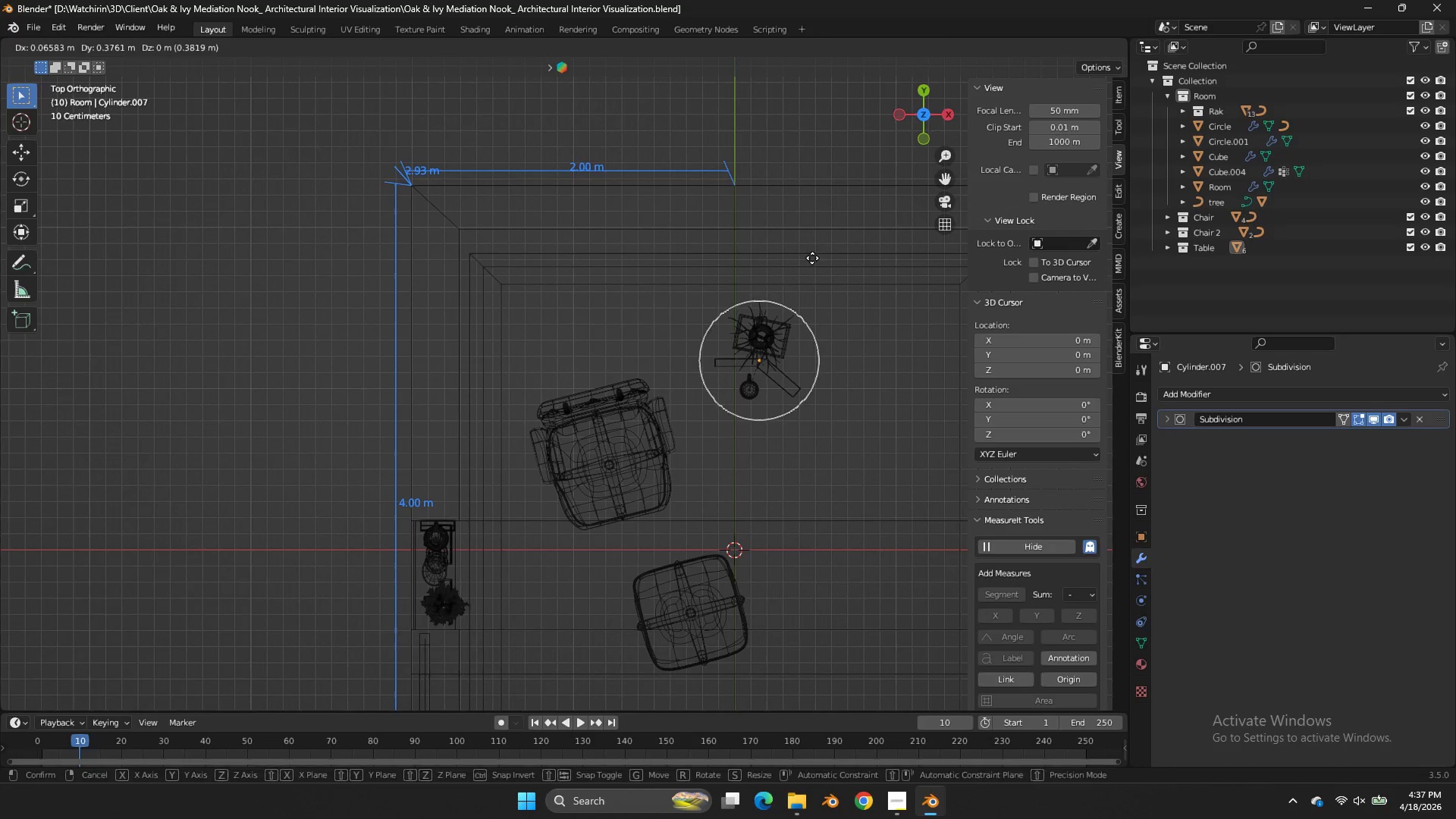 
left_click([812, 258])
 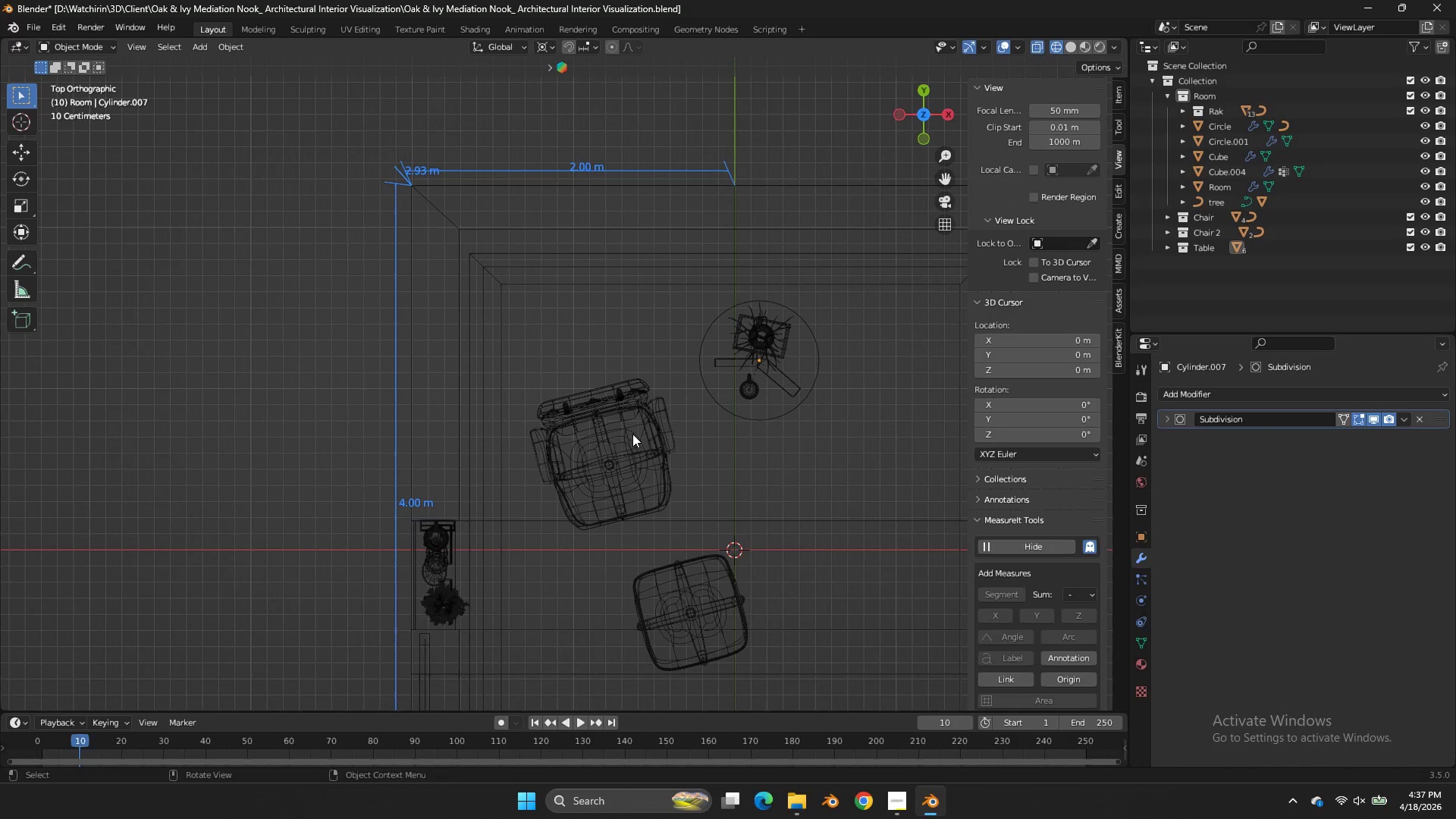 
key(Z)
 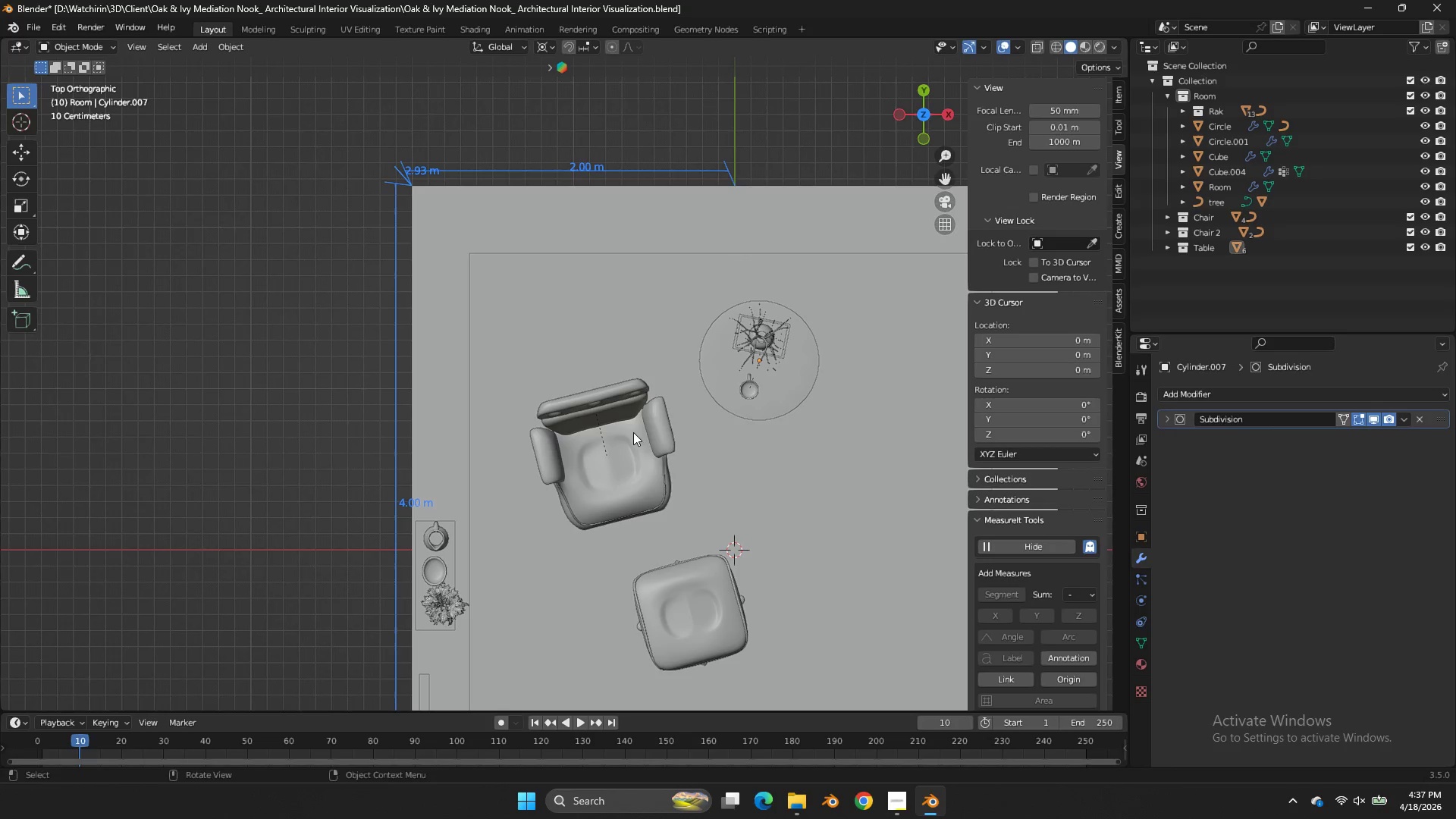 
left_click_drag(start_coordinate=[633, 432], to_coordinate=[629, 432])
 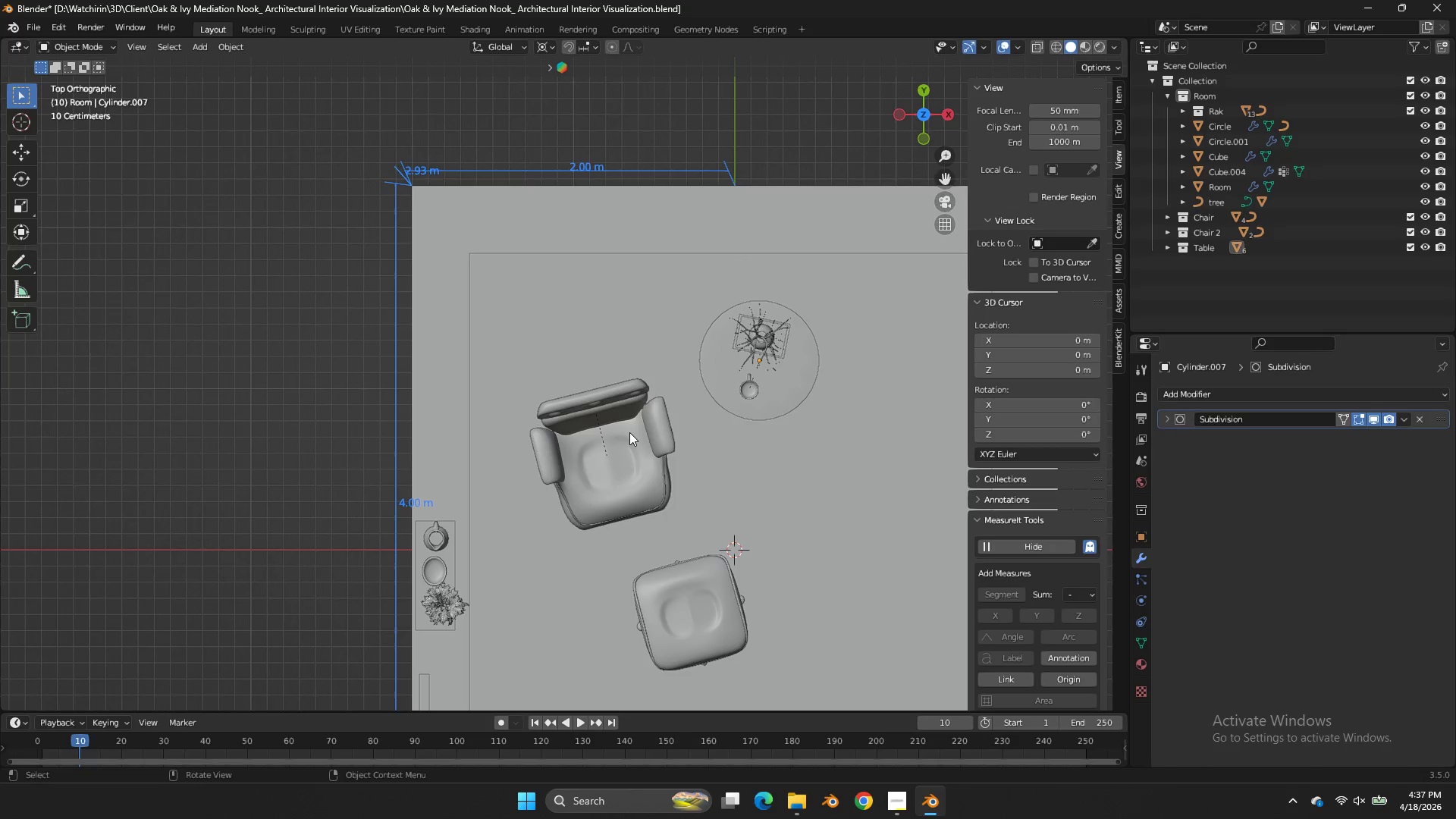 
double_click([629, 432])
 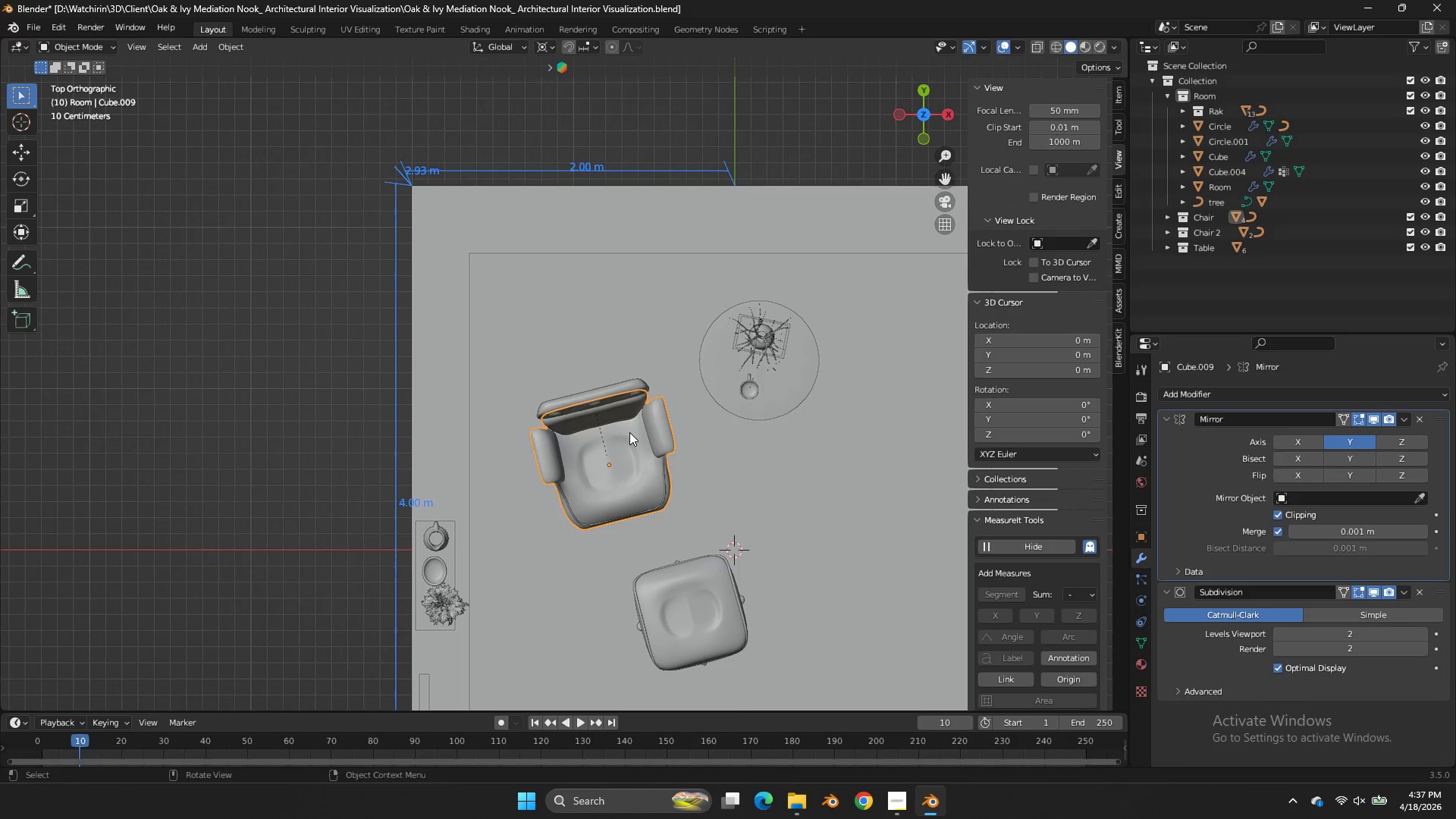 
key(G)
 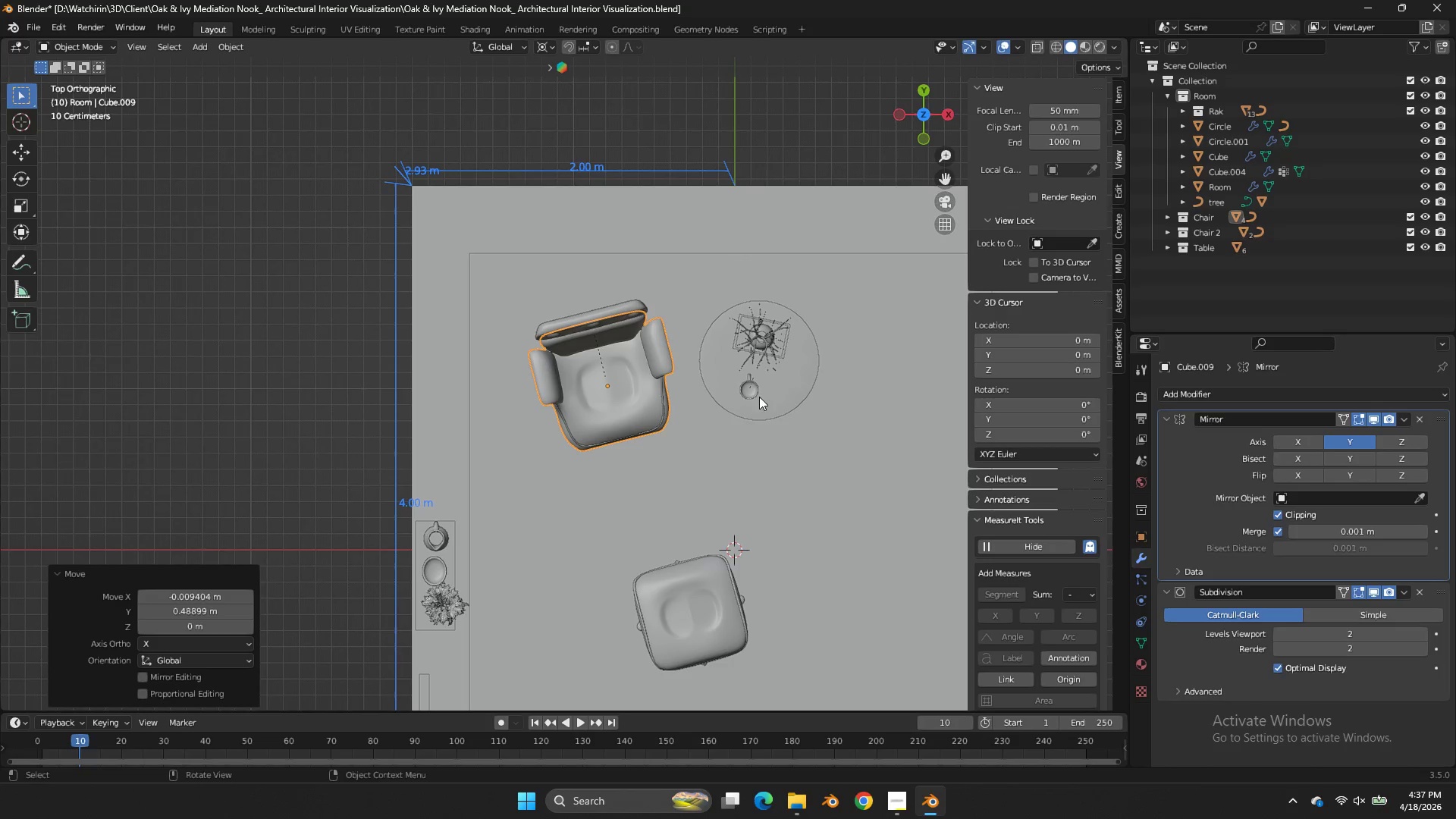 
double_click([768, 400])
 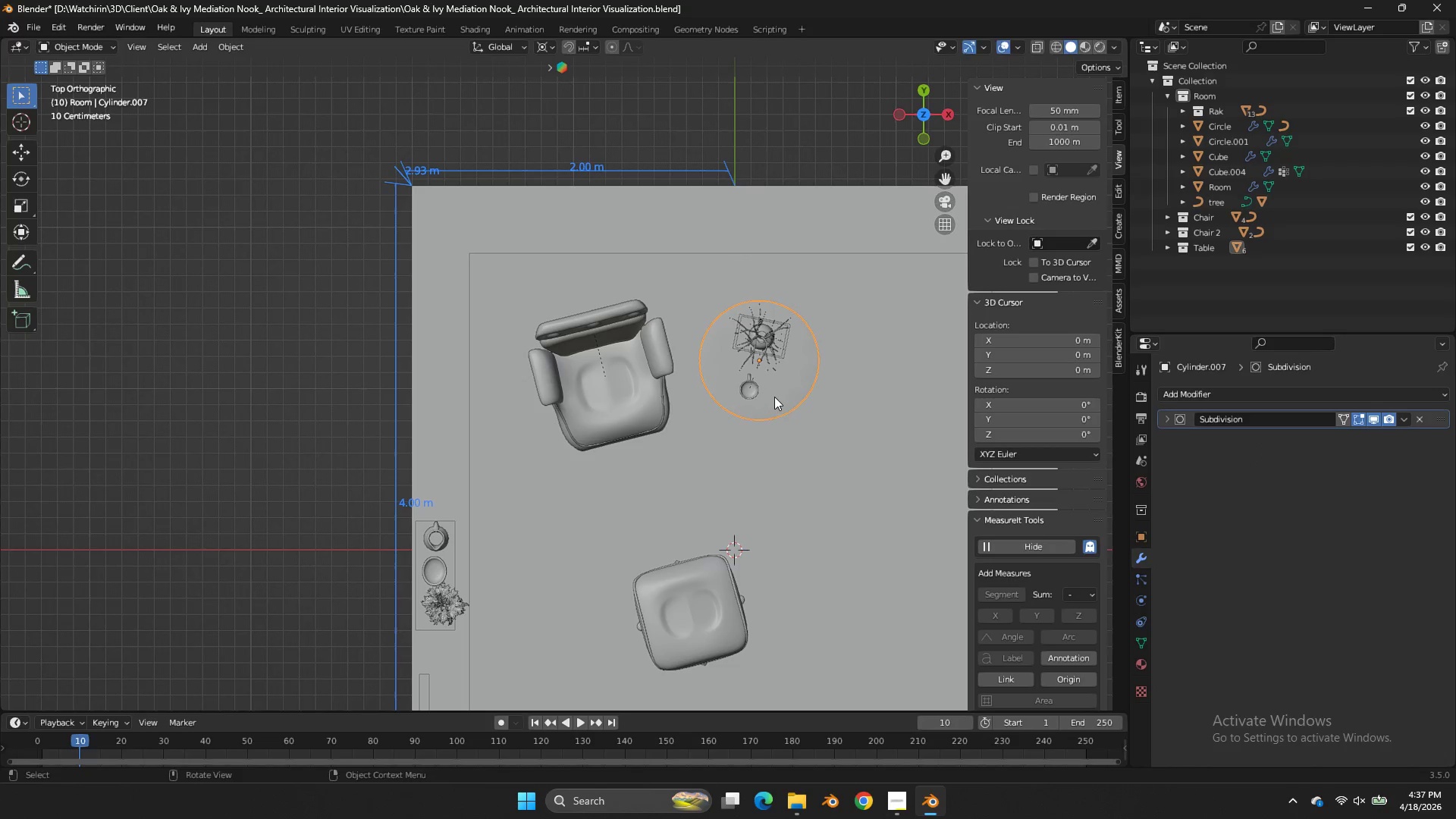 
key(G)
 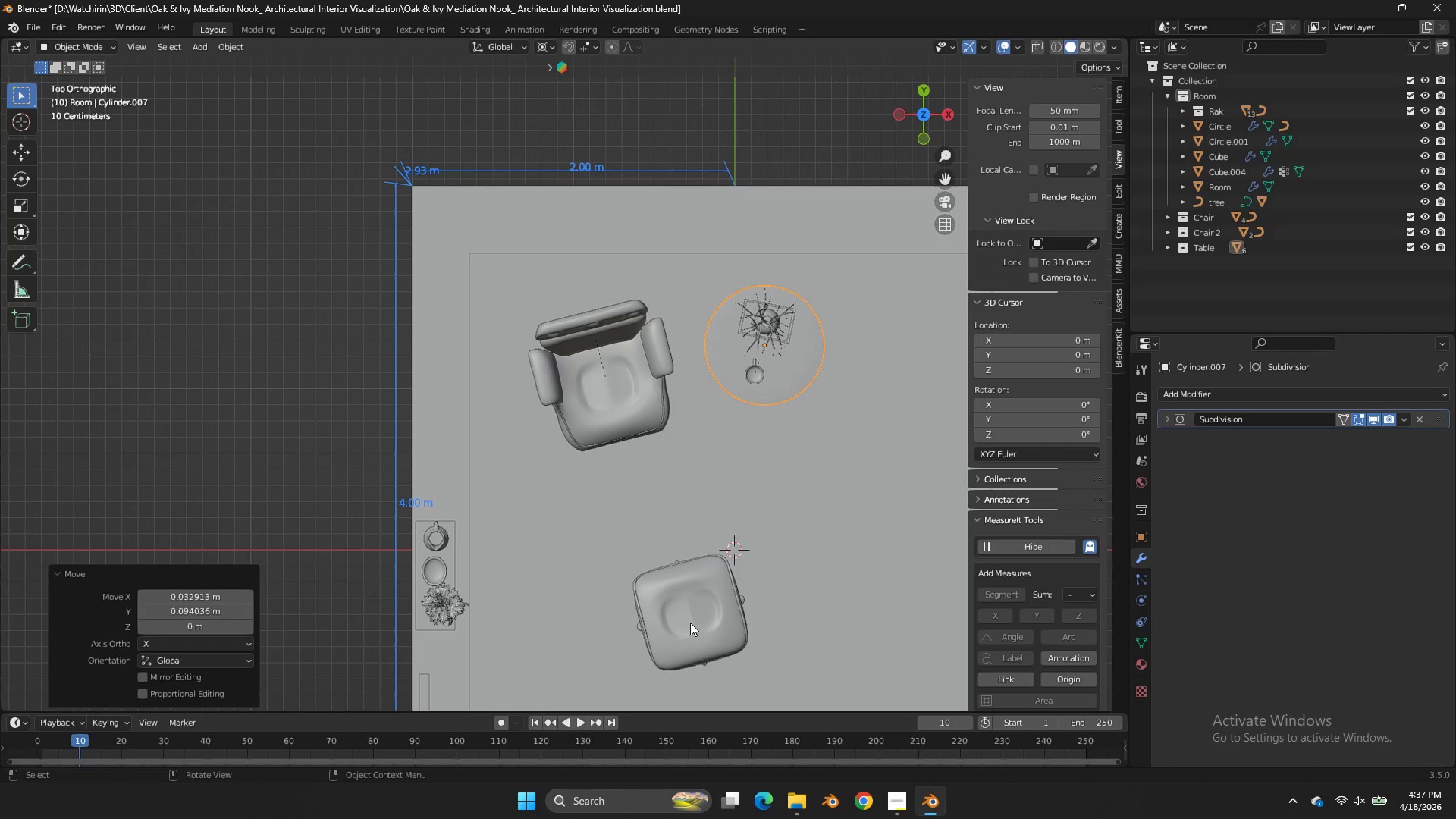 
double_click([687, 626])
 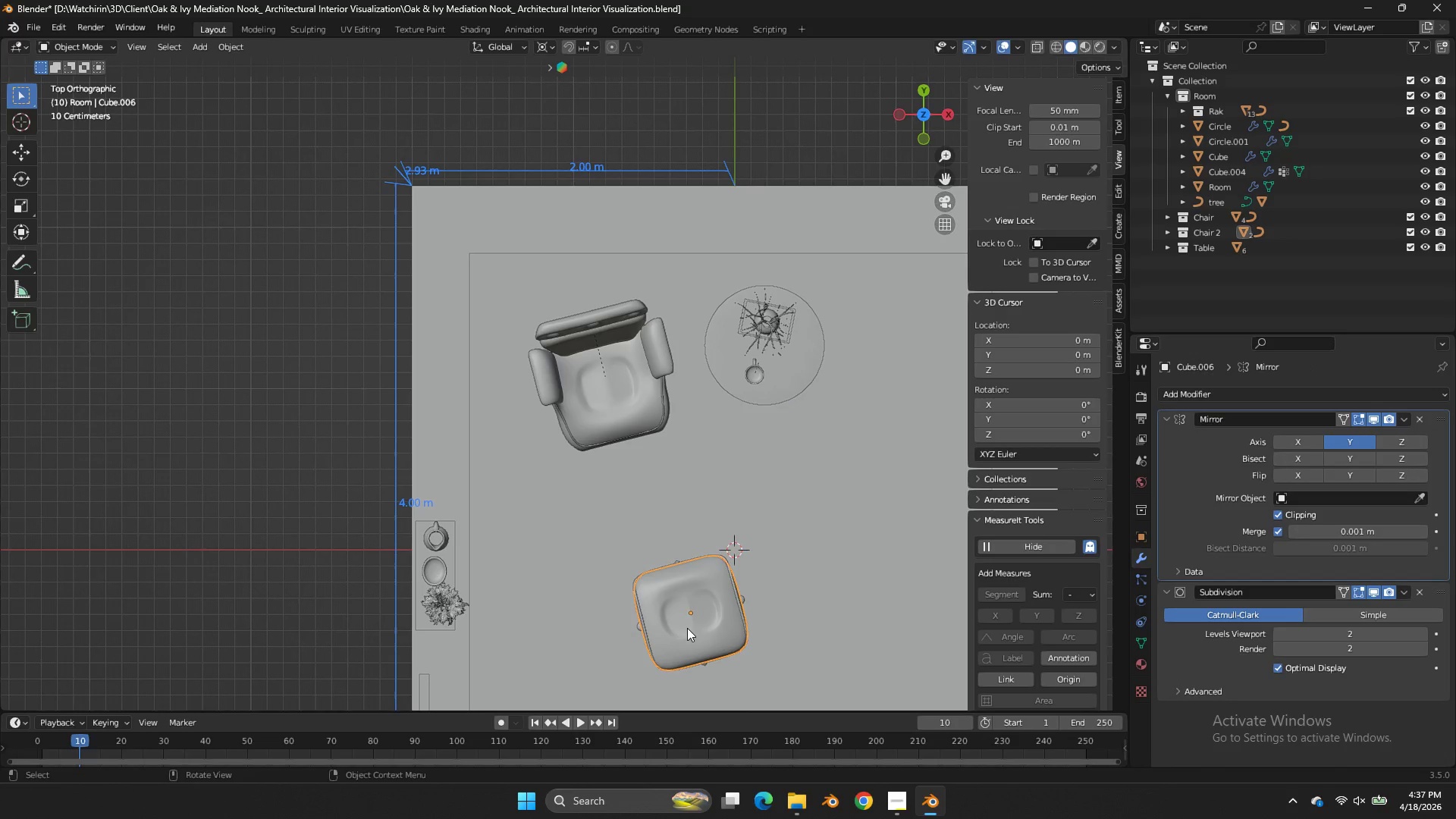 
key(G)
 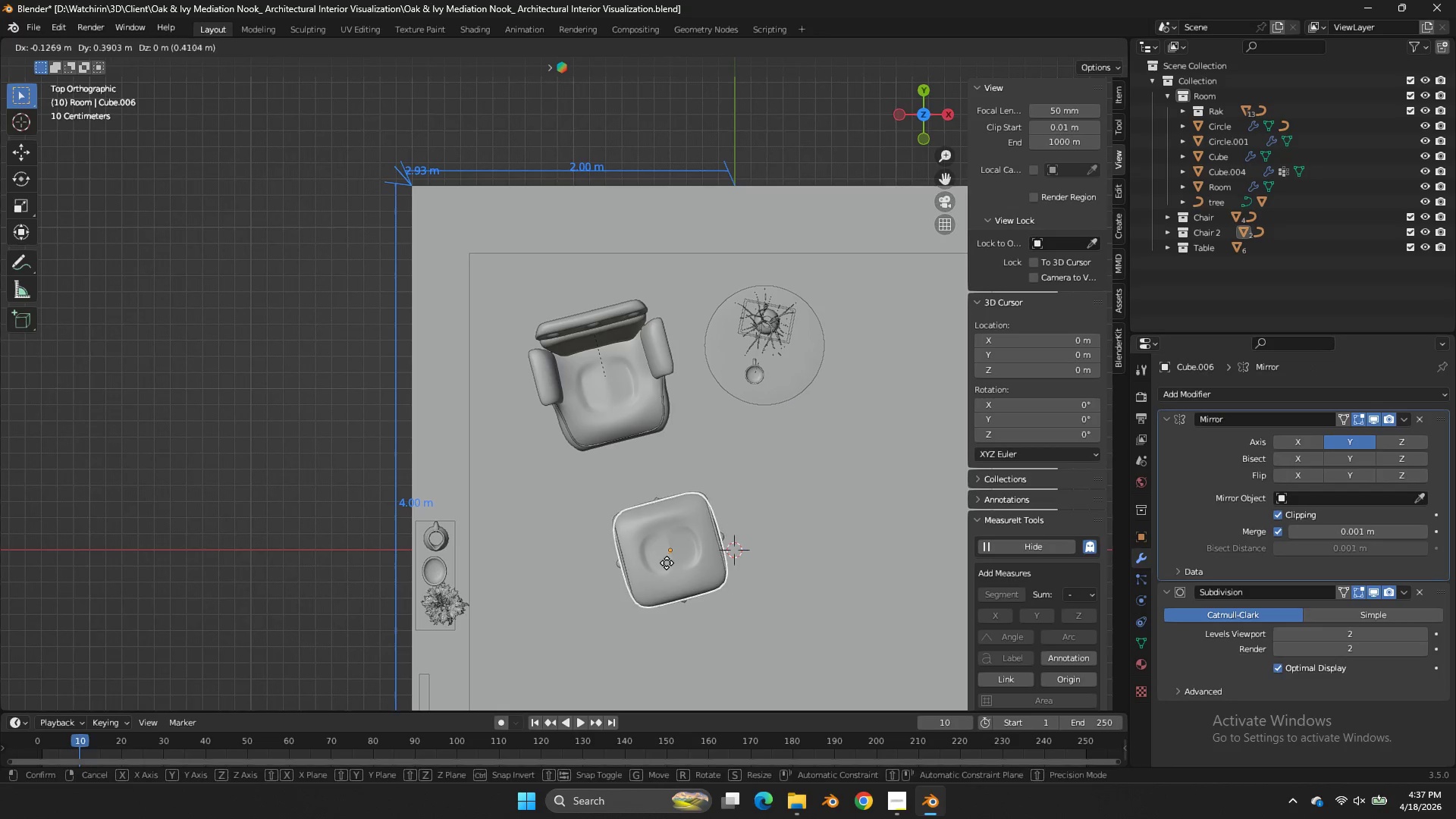 
left_click([667, 563])
 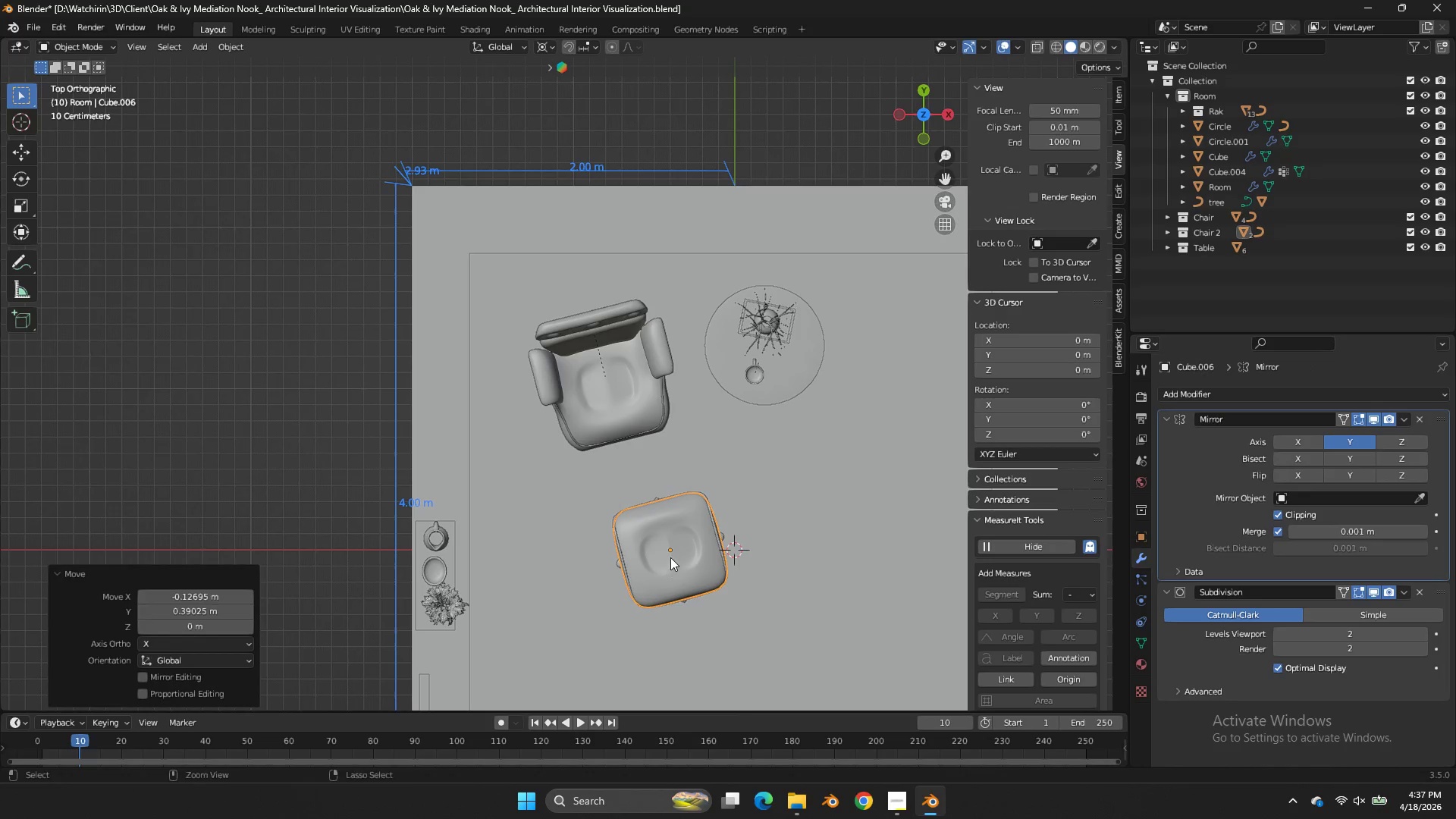 
key(Control+ControlLeft)
 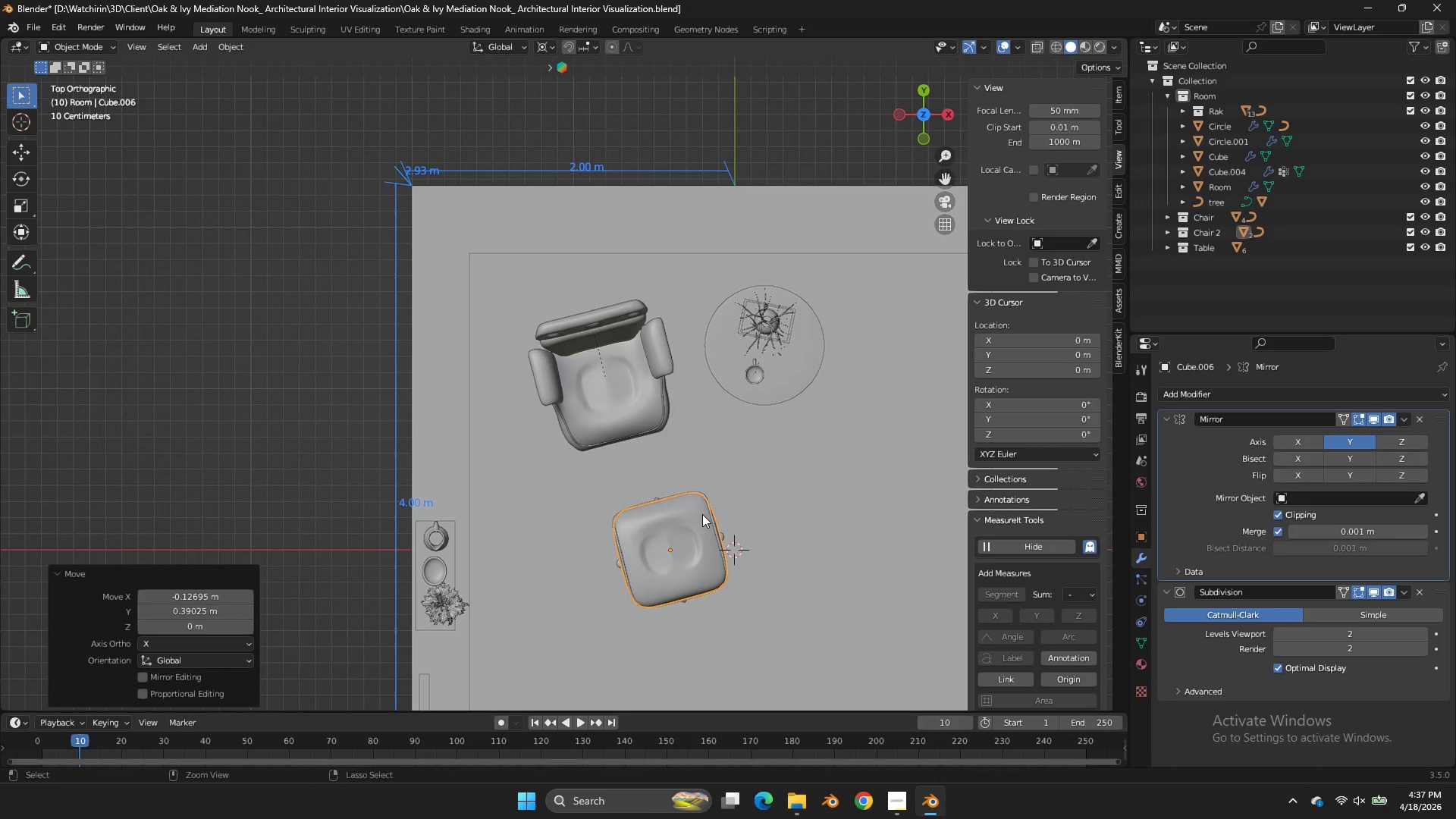 
key(Control+S)
 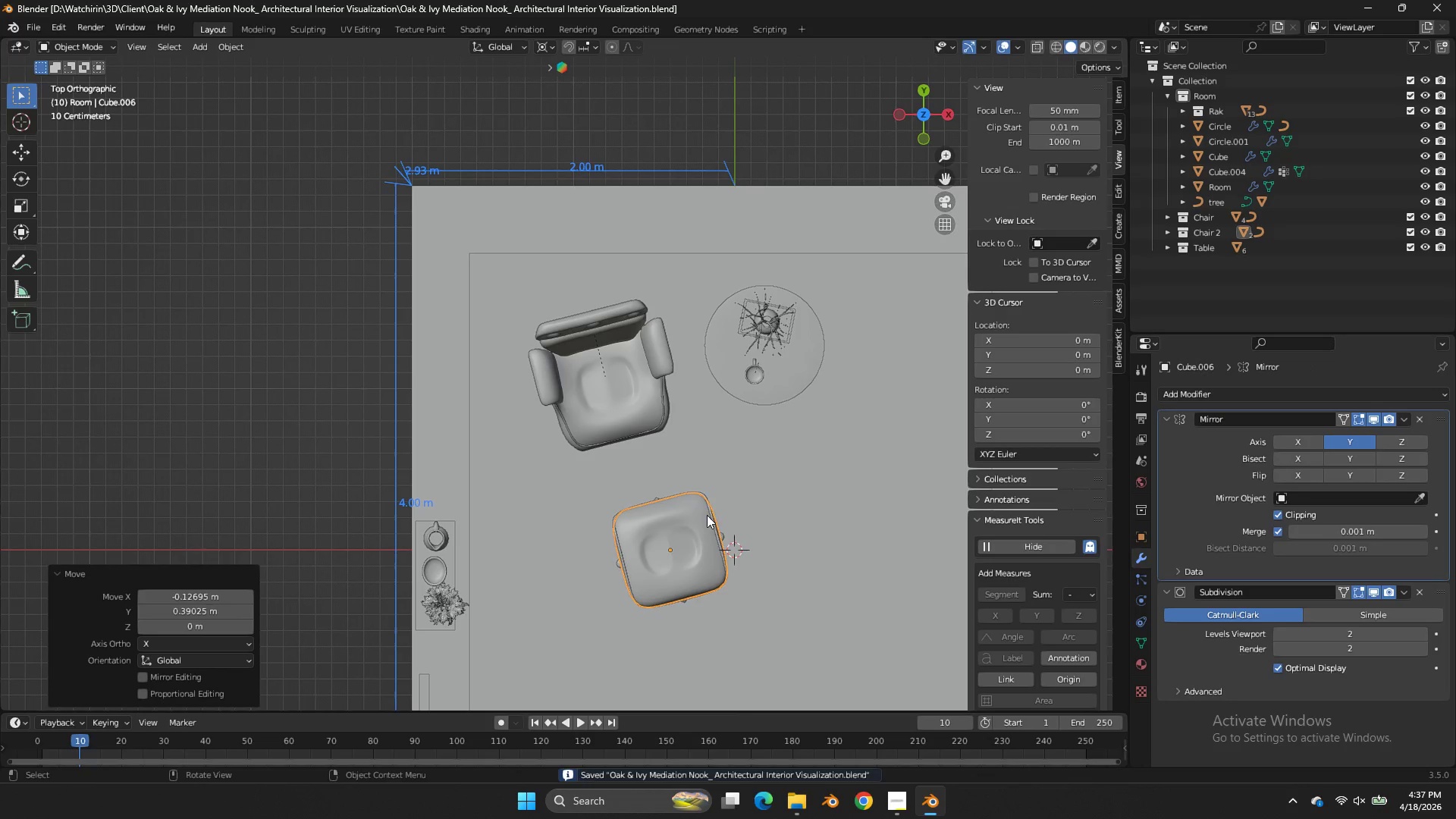 
key(Z)
 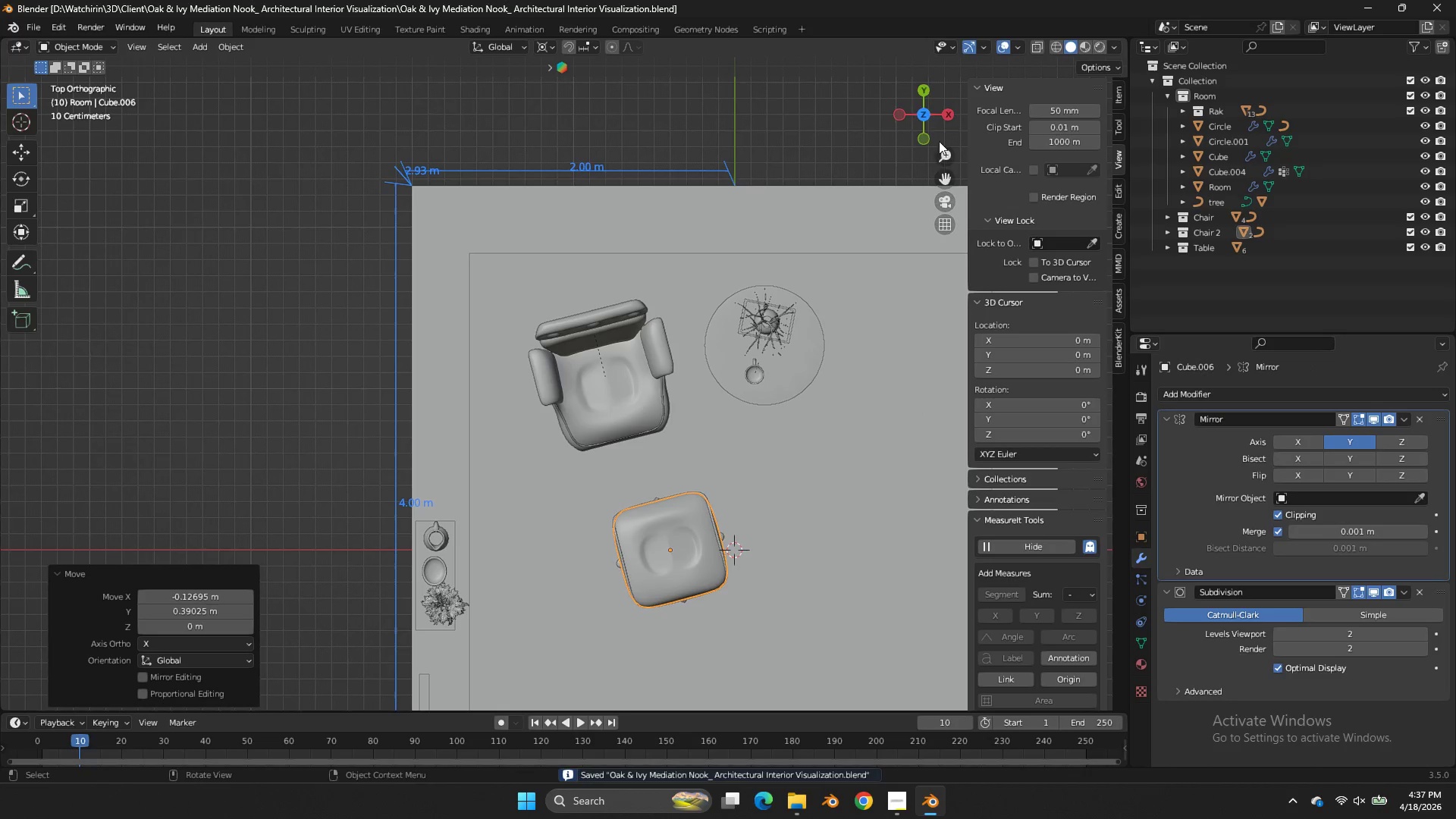 
left_click_drag(start_coordinate=[935, 134], to_coordinate=[857, 635])
 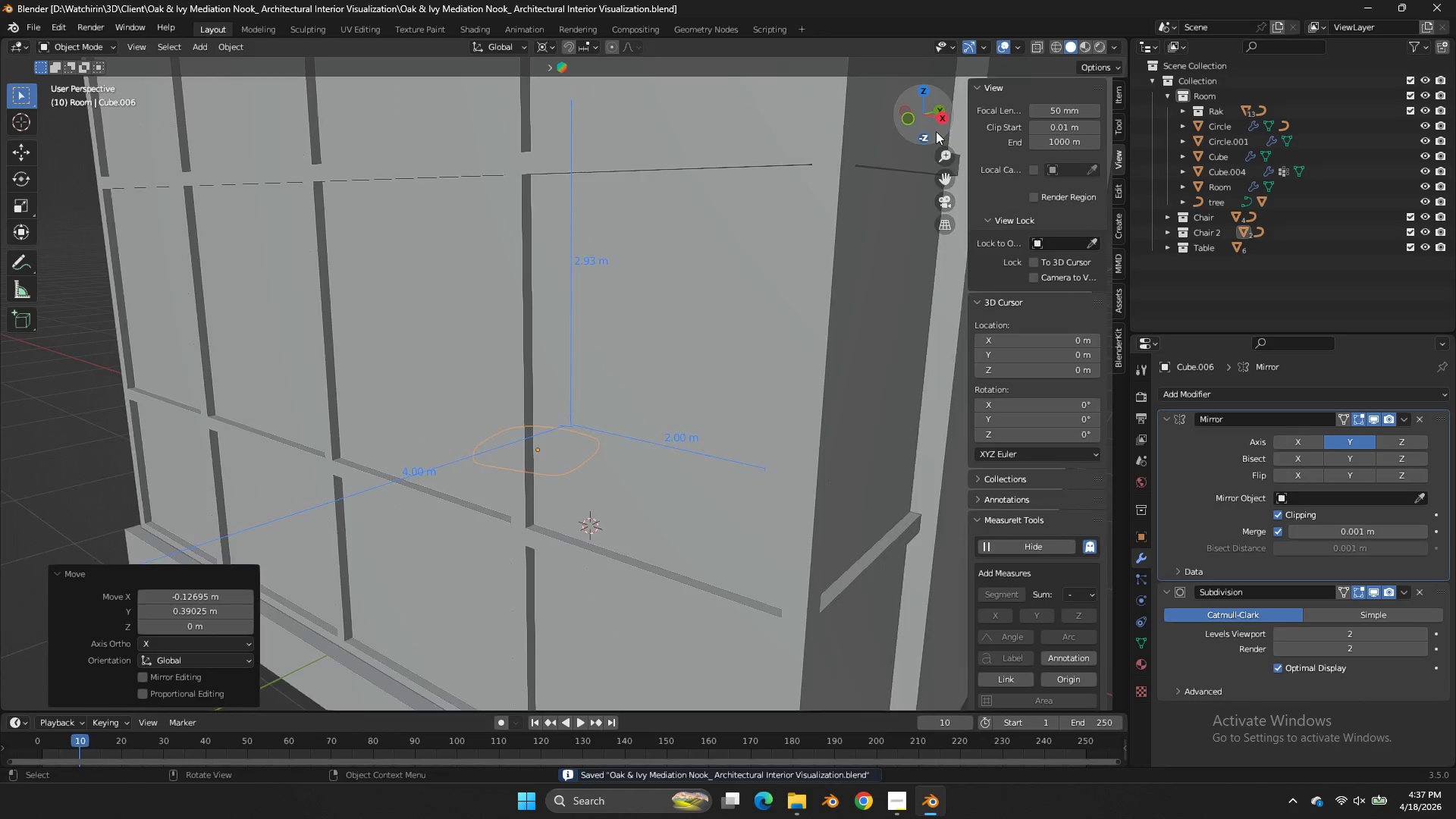 
left_click_drag(start_coordinate=[936, 131], to_coordinate=[883, 118])
 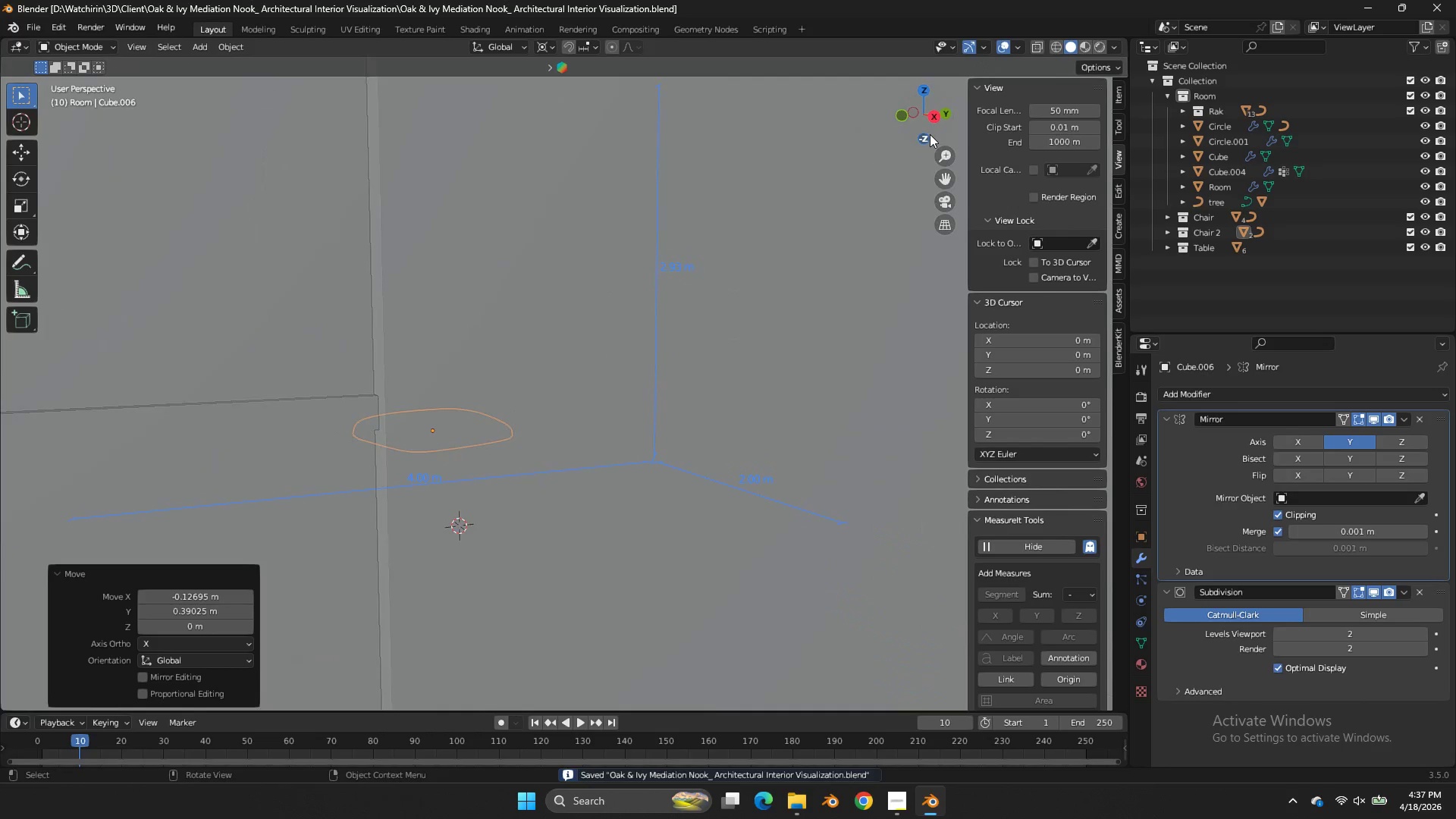 
scroll: coordinate [936, 131], scroll_direction: up, amount: 4.0
 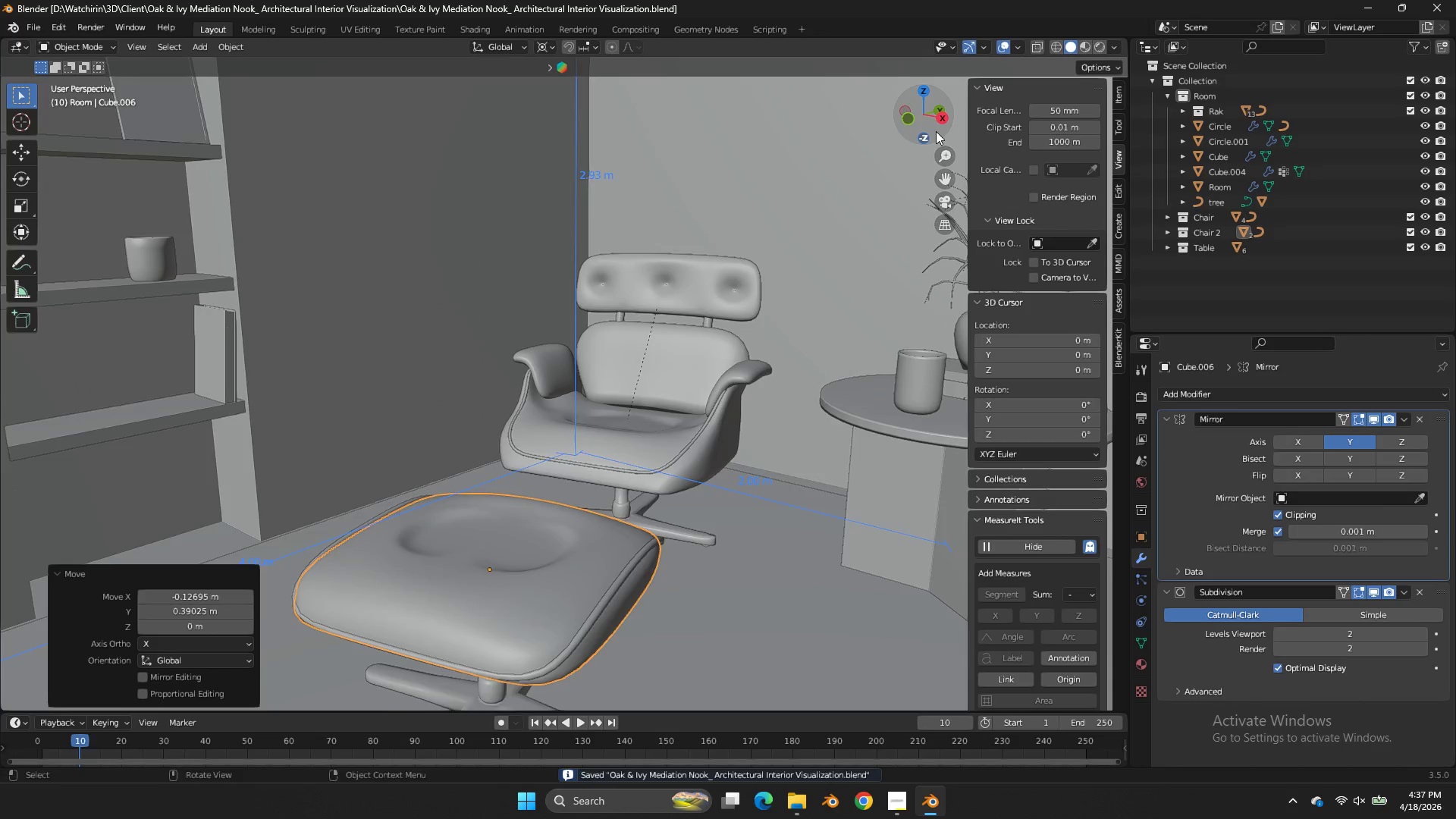 
key(Control+ControlLeft)
 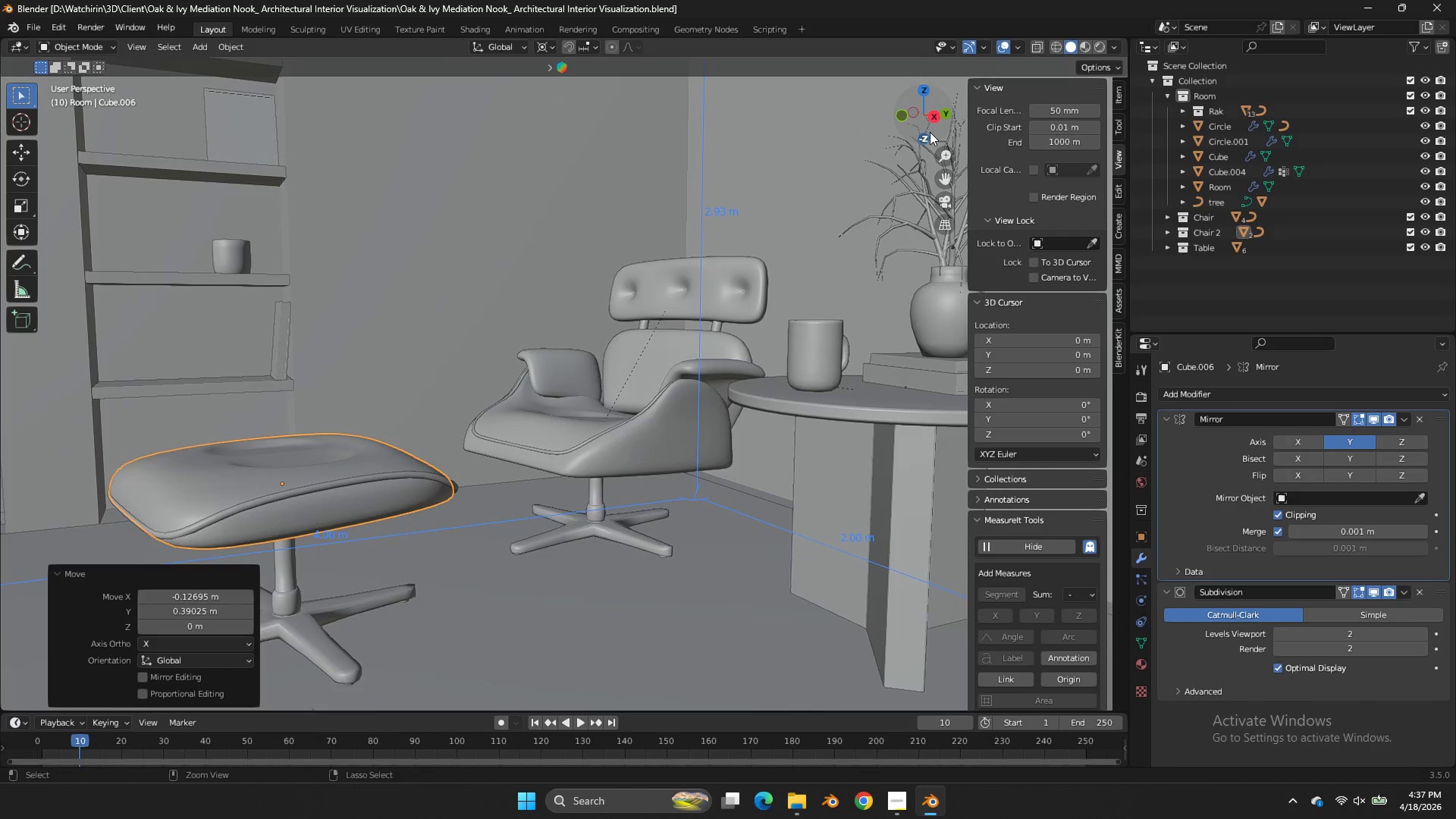 
key(Control+S)
 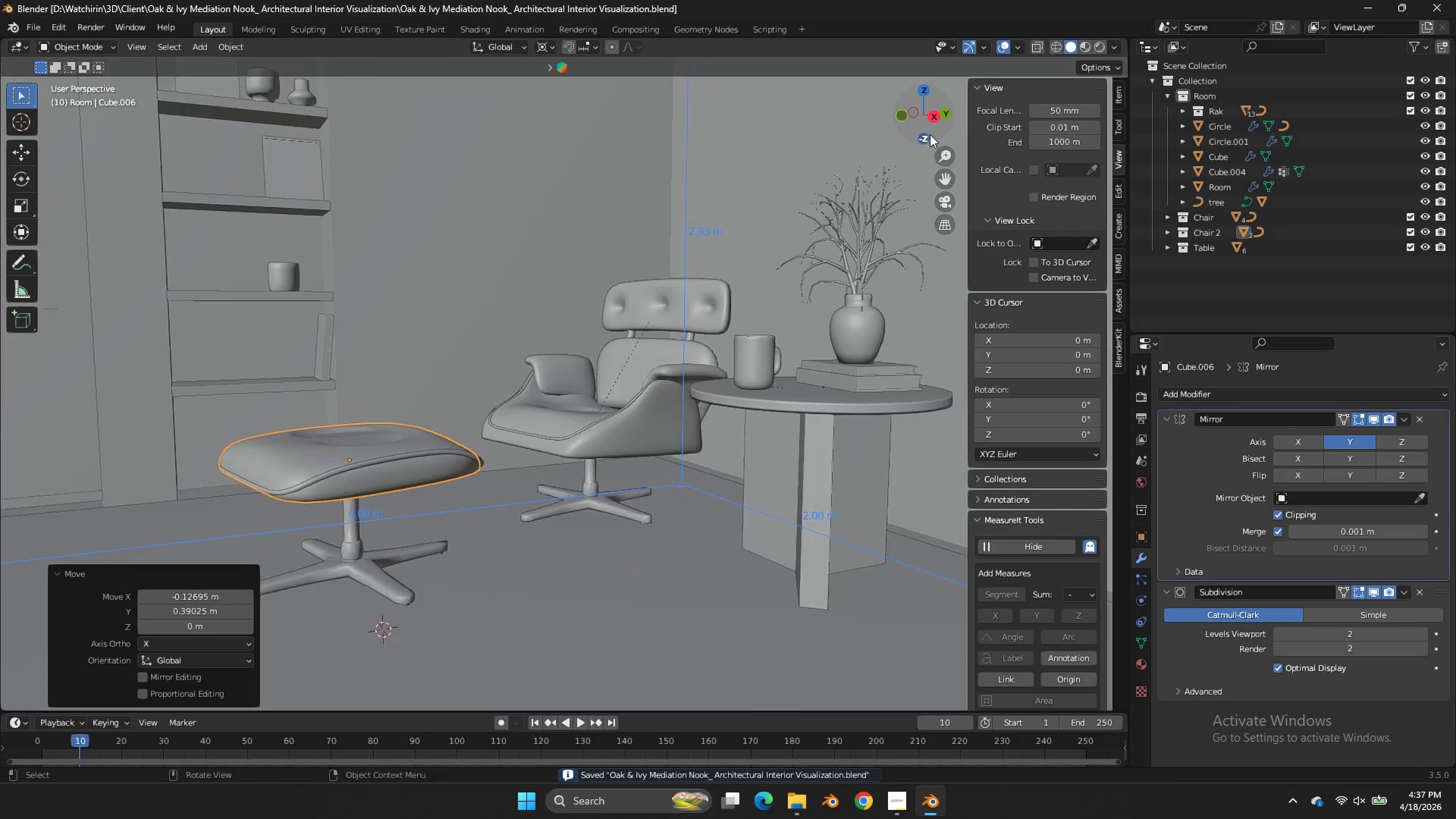 
left_click_drag(start_coordinate=[930, 134], to_coordinate=[658, 193])
 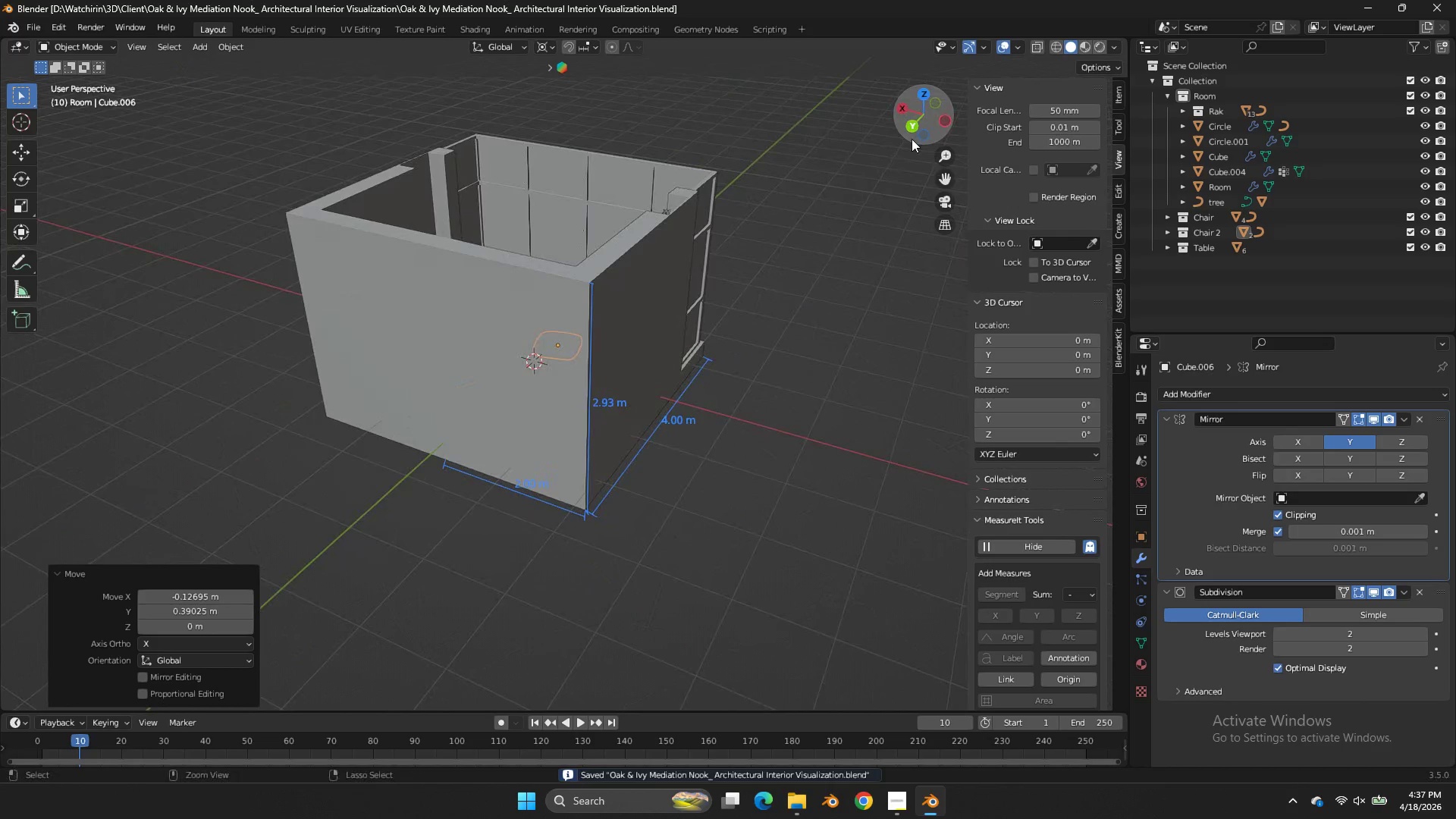 
scroll: coordinate [930, 134], scroll_direction: down, amount: 7.0
 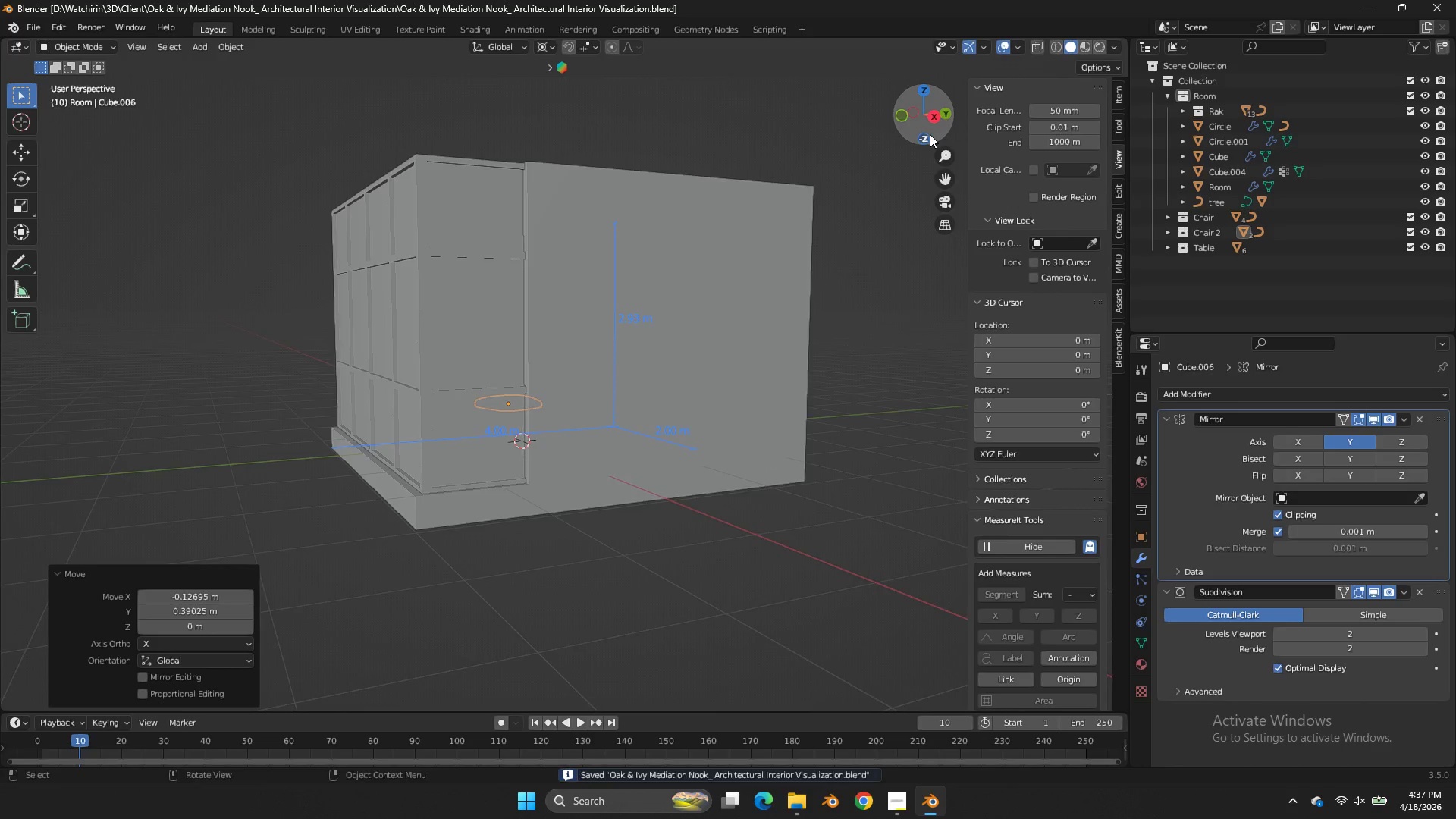 
key(Control+ControlLeft)
 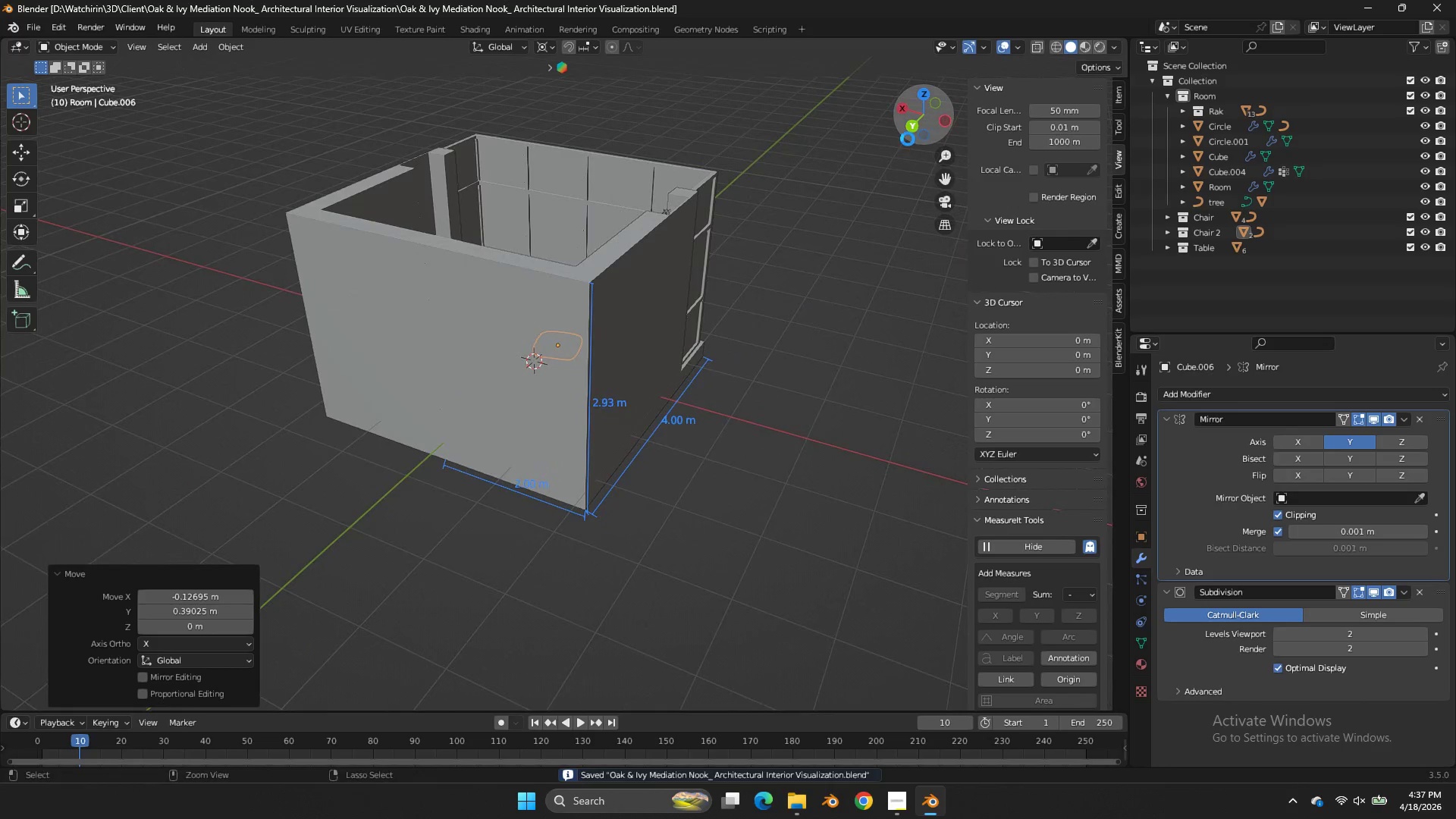 
key(Control+S)
 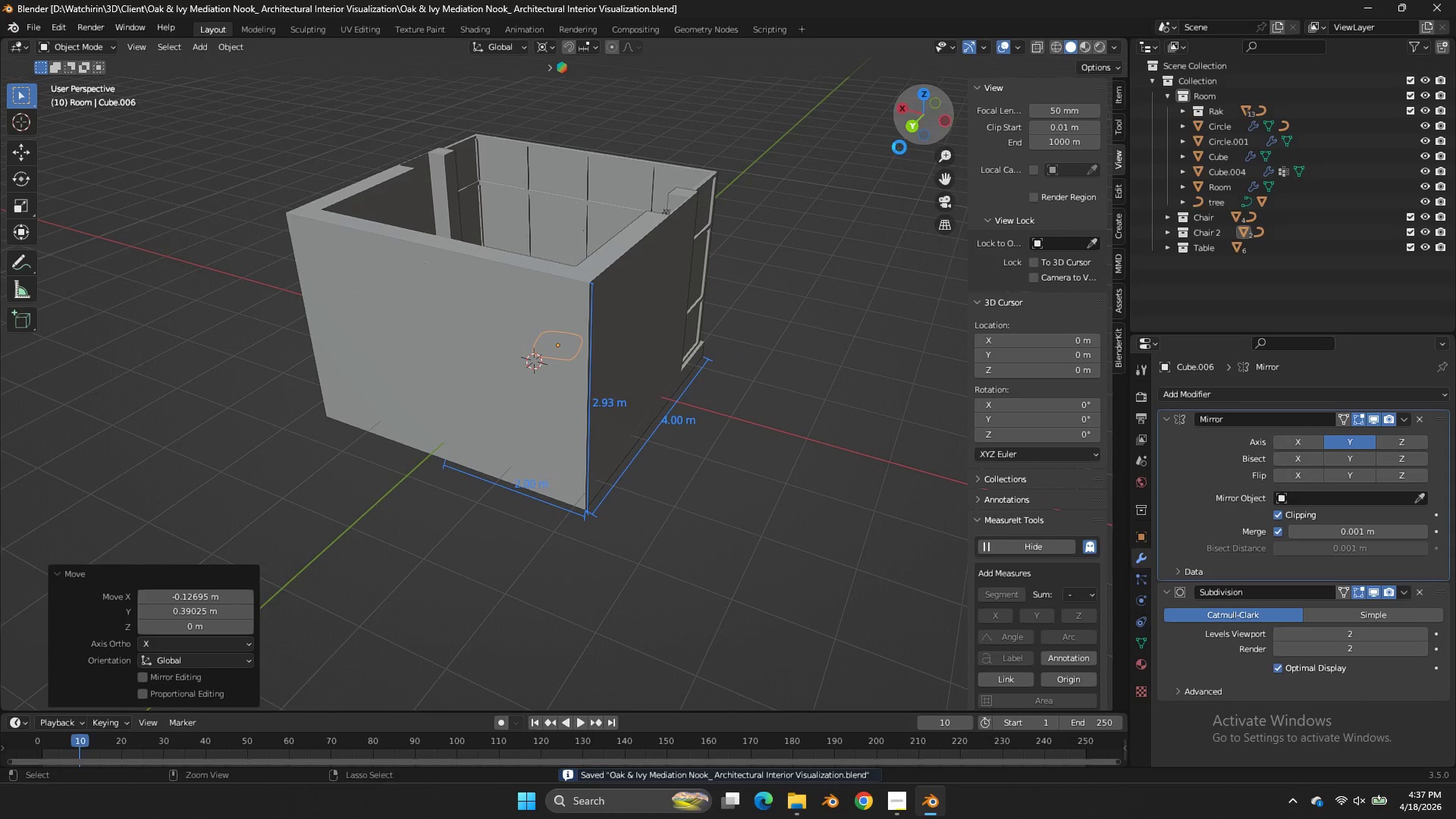 
key(Alt+AltLeft)
 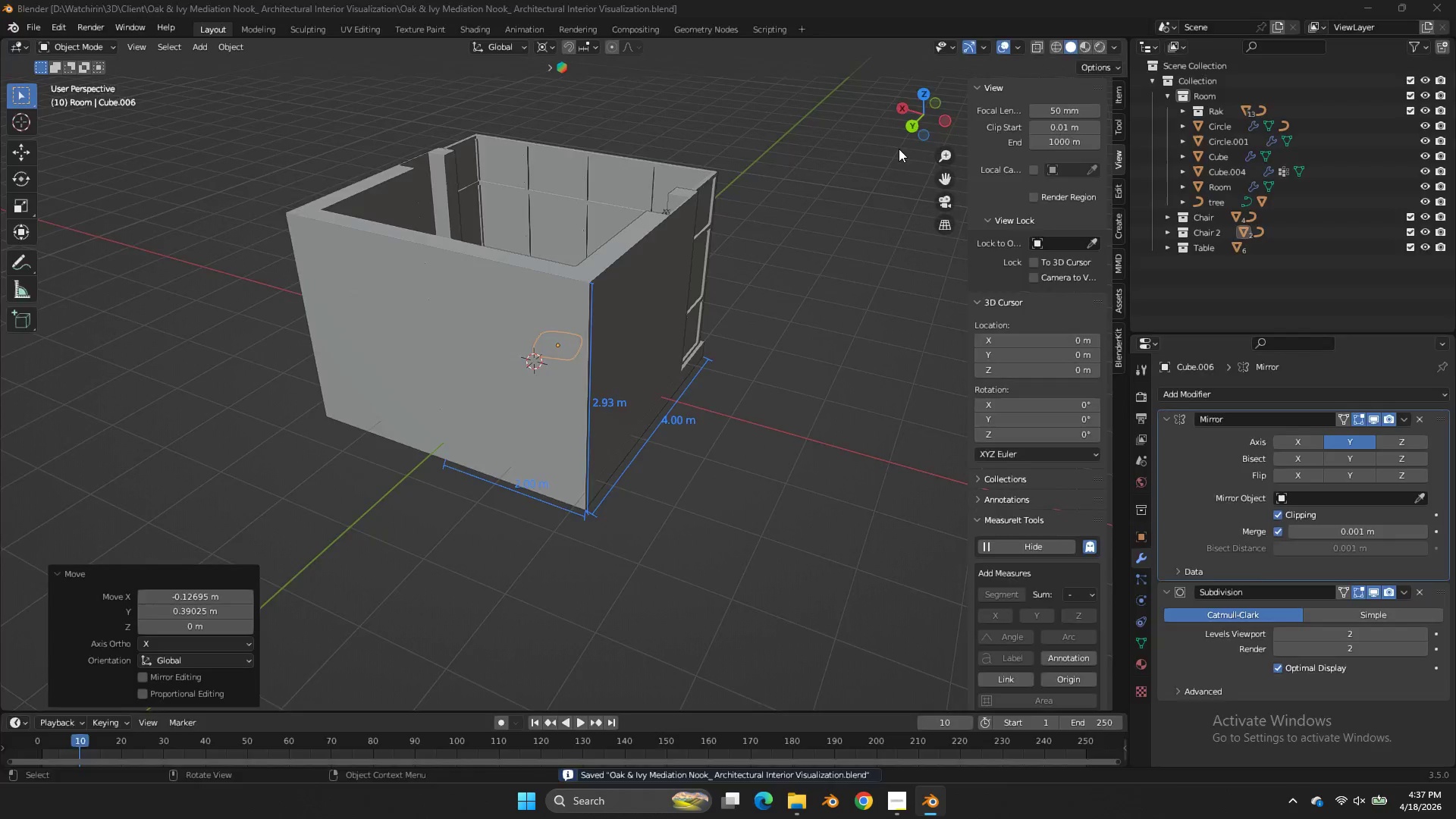 
key(Alt+Tab)